 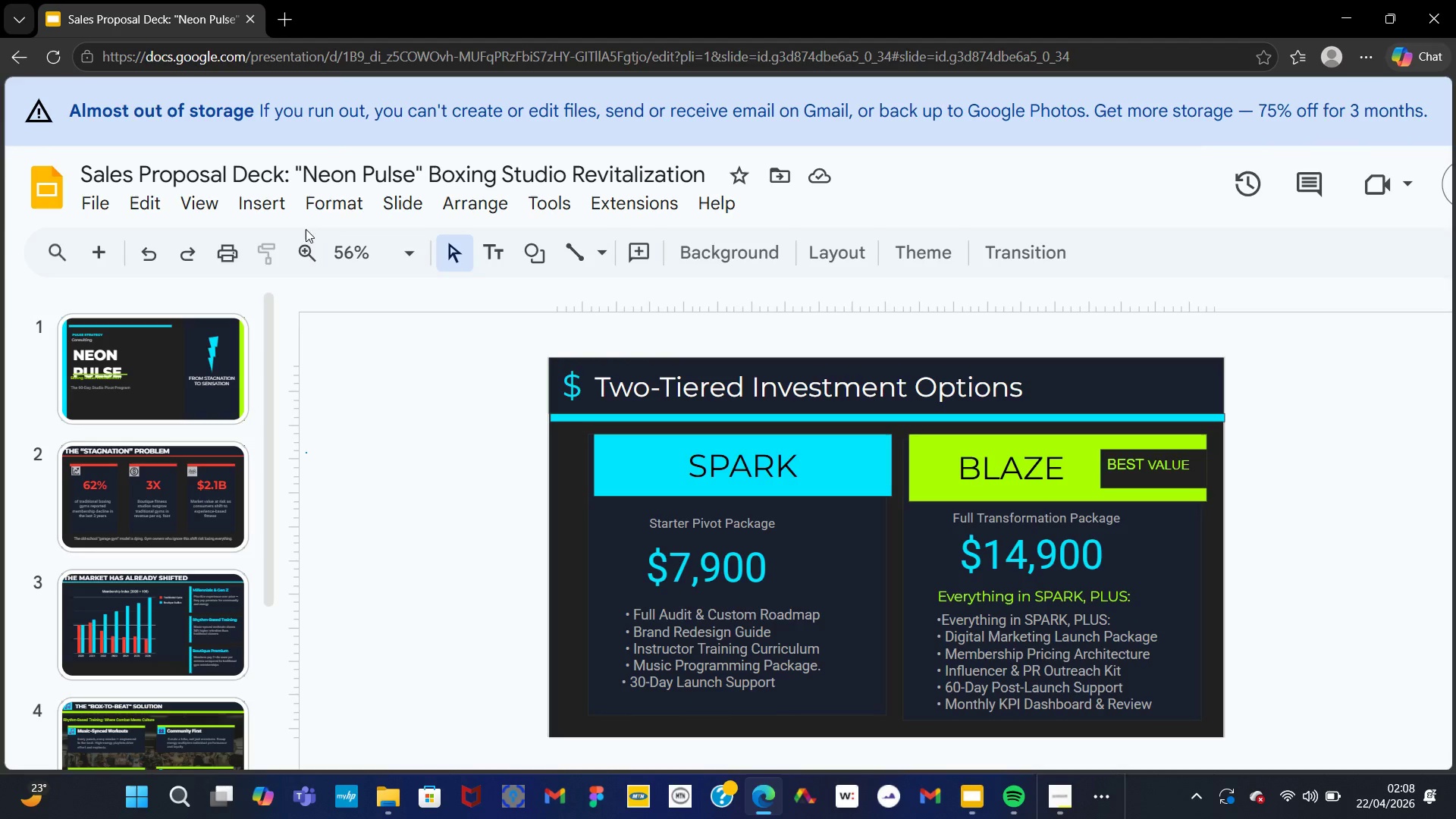 
left_click([117, 248])
 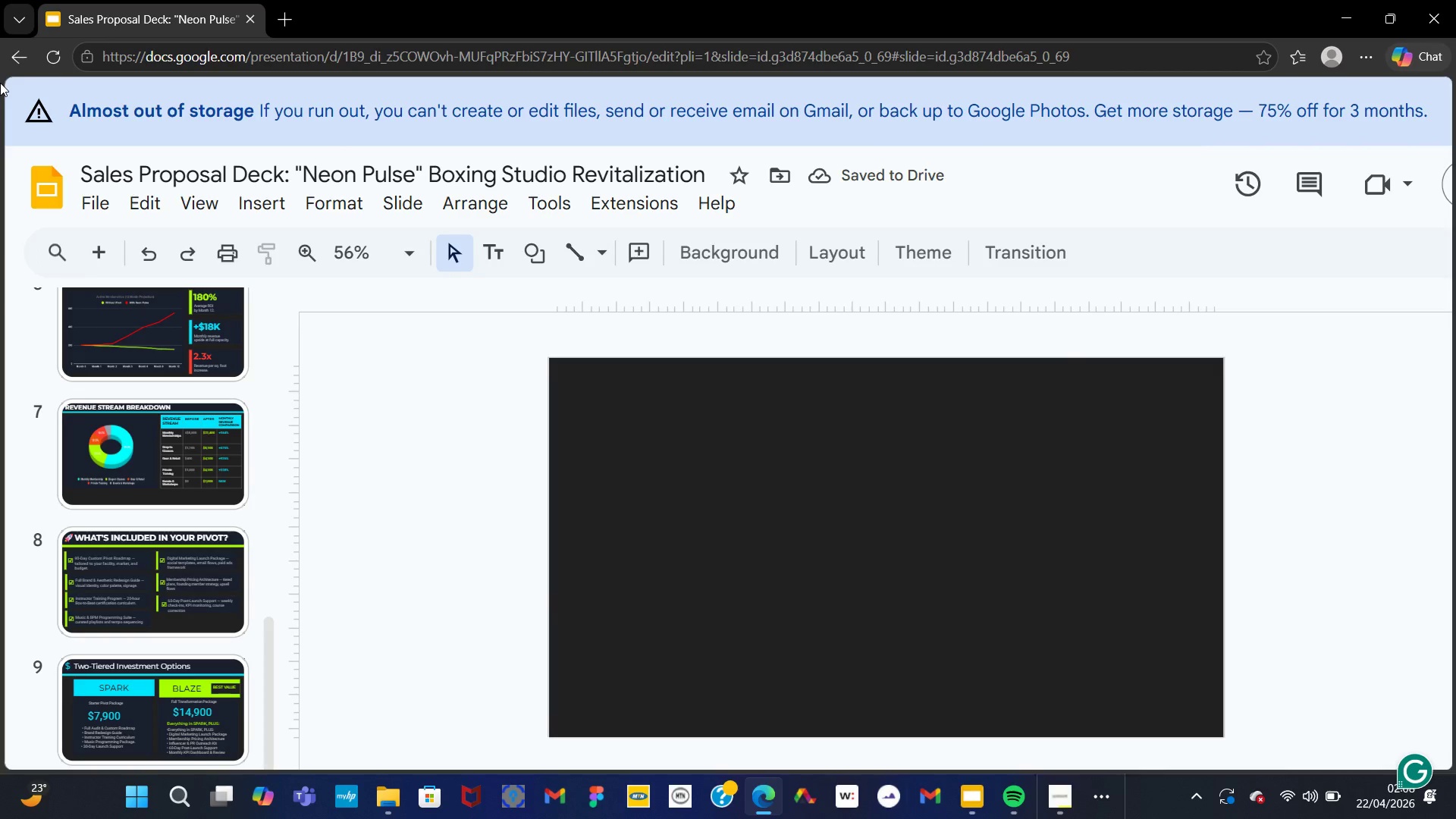 
wait(5.94)
 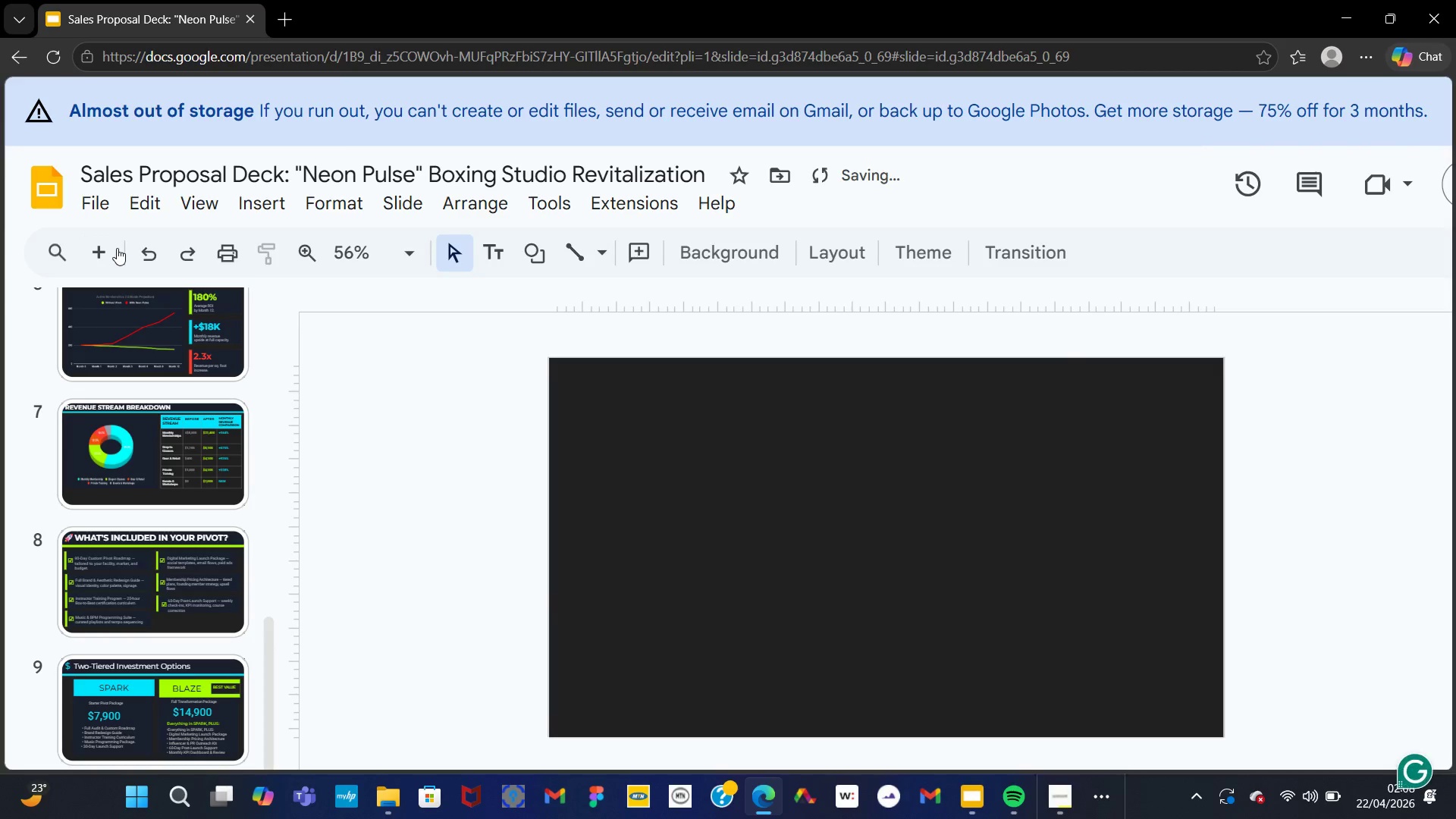 
left_click([271, 193])
 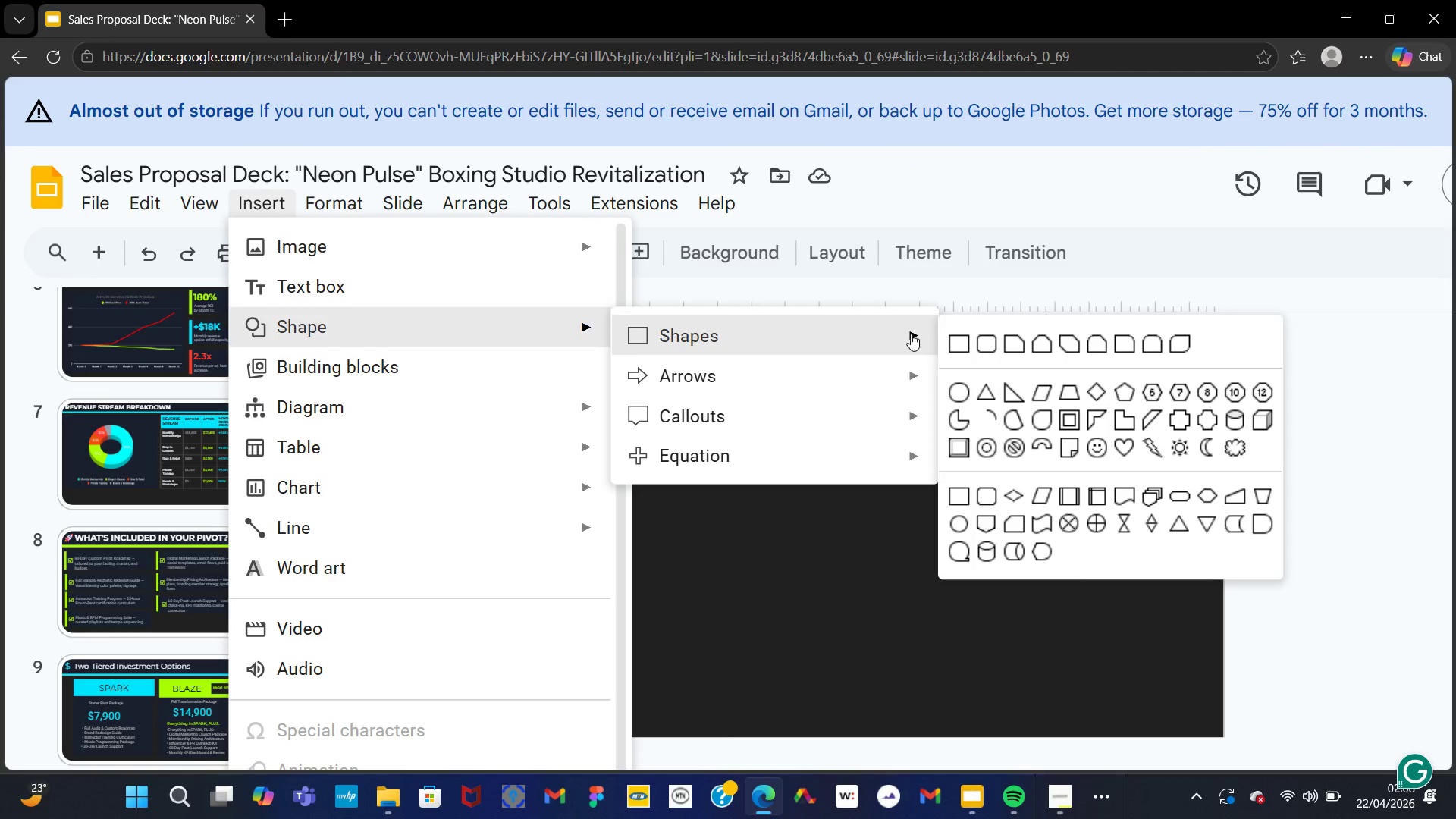 
wait(6.23)
 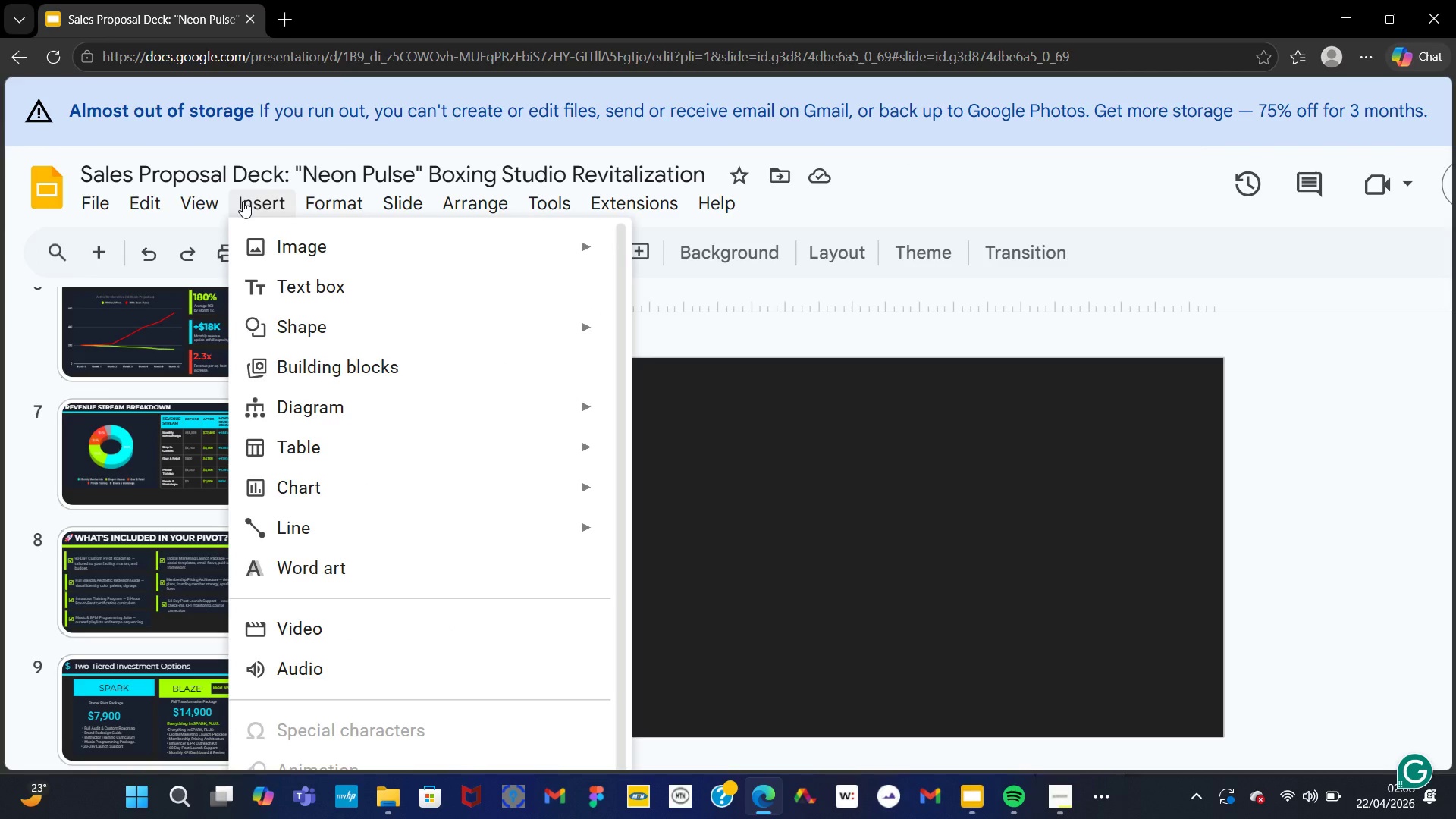 
left_click([956, 343])
 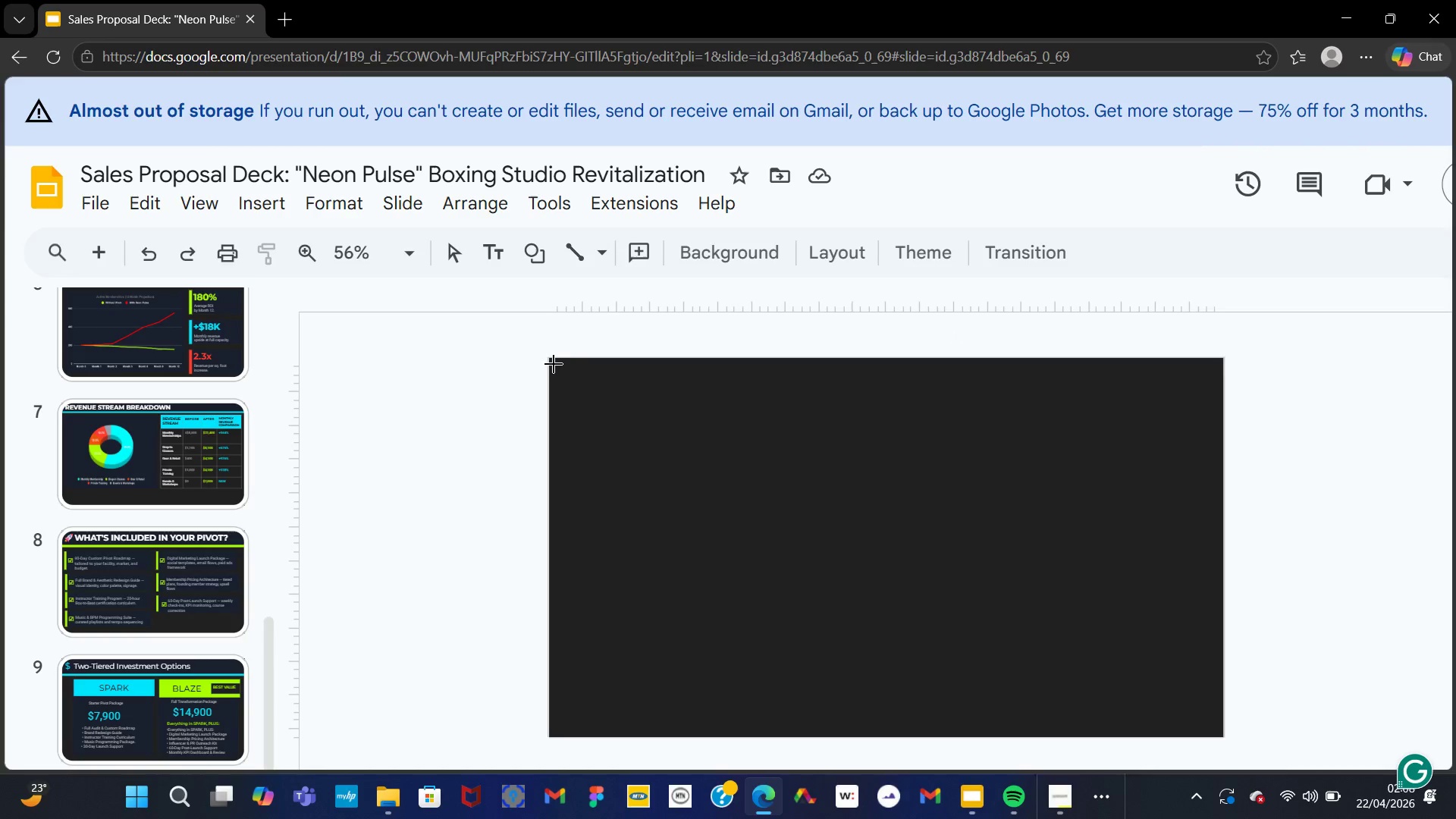 
left_click([551, 356])
 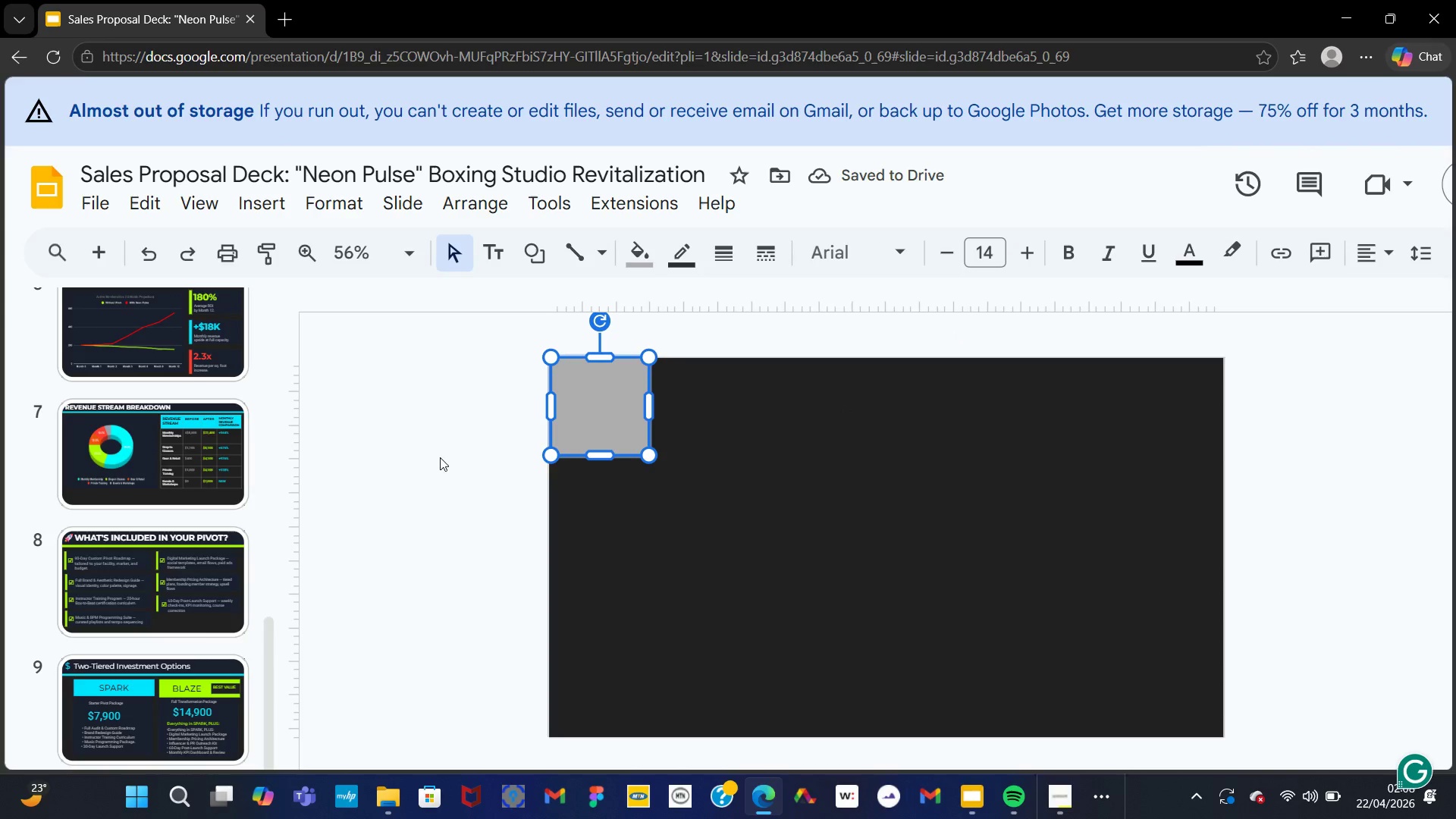 
wait(8.39)
 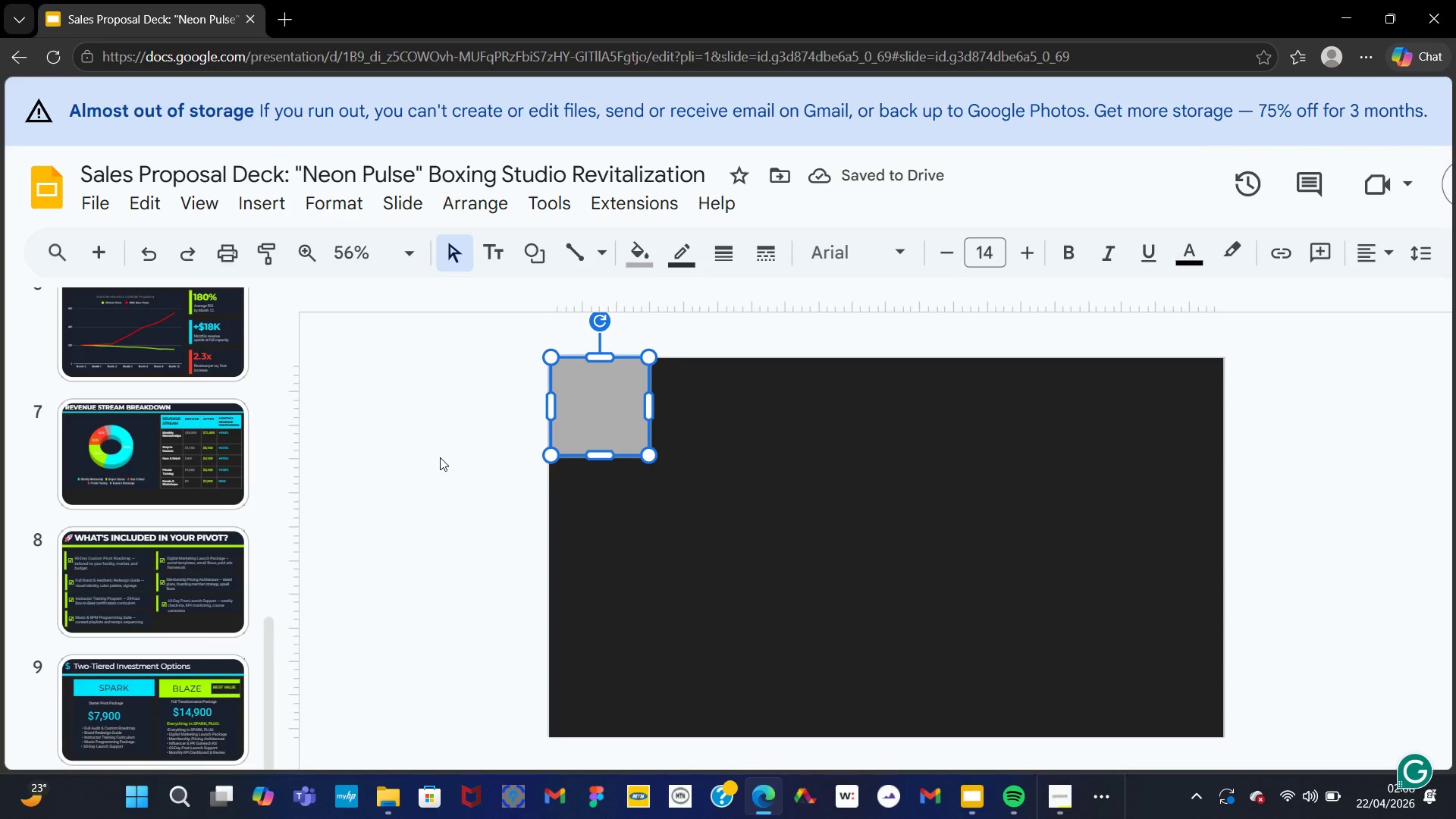 
left_click_drag(start_coordinate=[656, 453], to_coordinate=[1228, 428])
 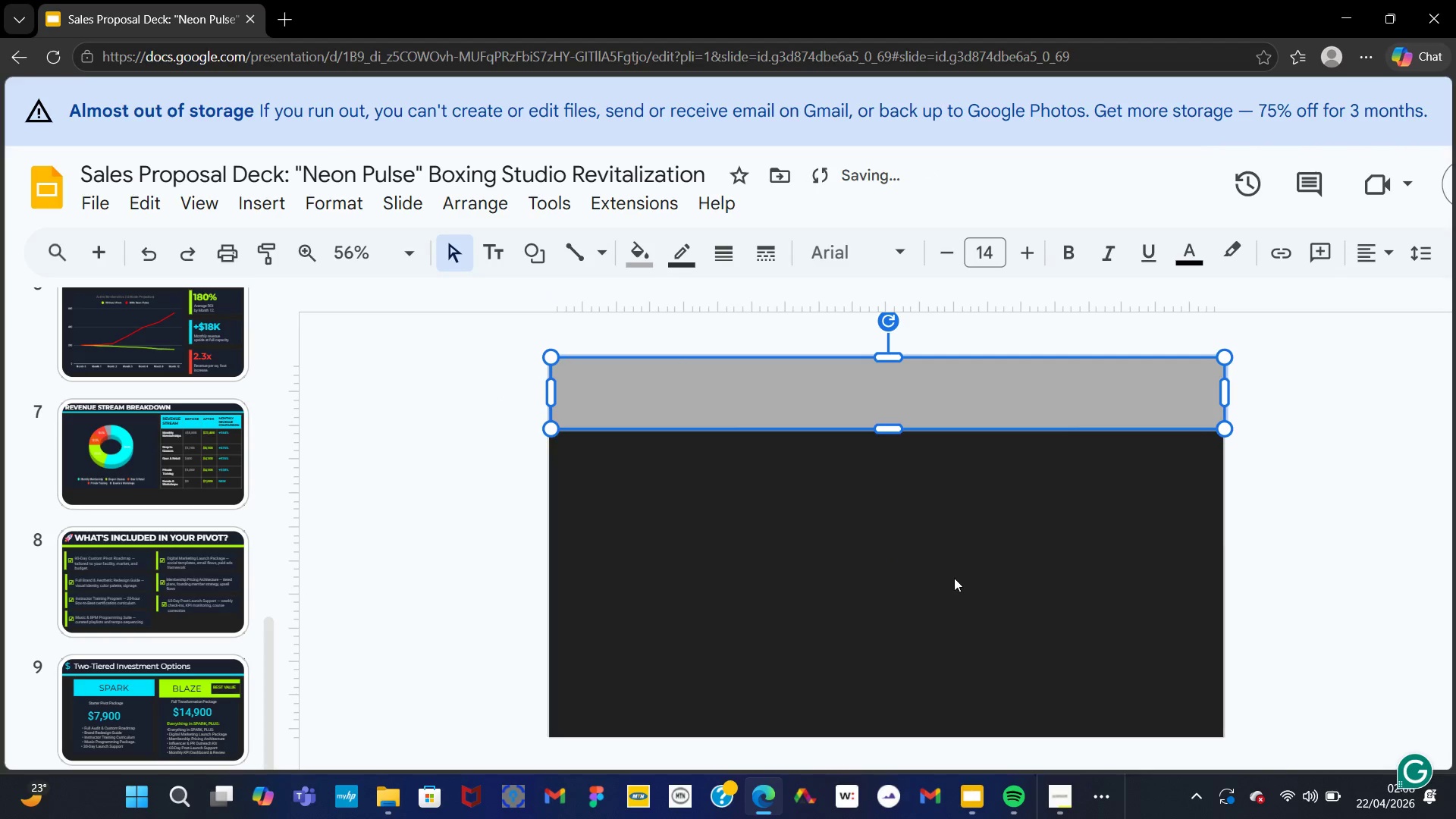 
left_click([954, 578])
 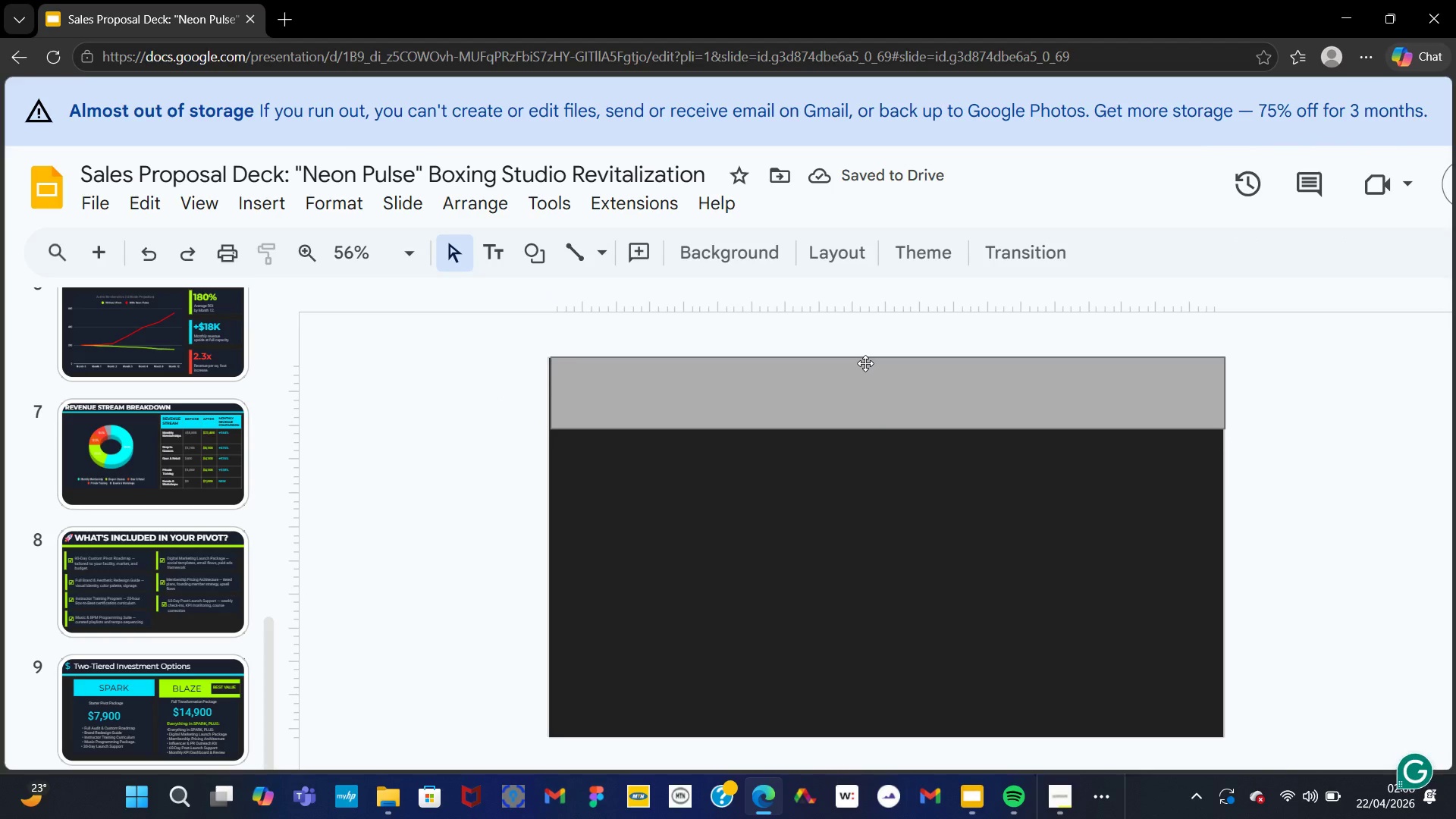 
left_click_drag(start_coordinate=[865, 363], to_coordinate=[864, 375])
 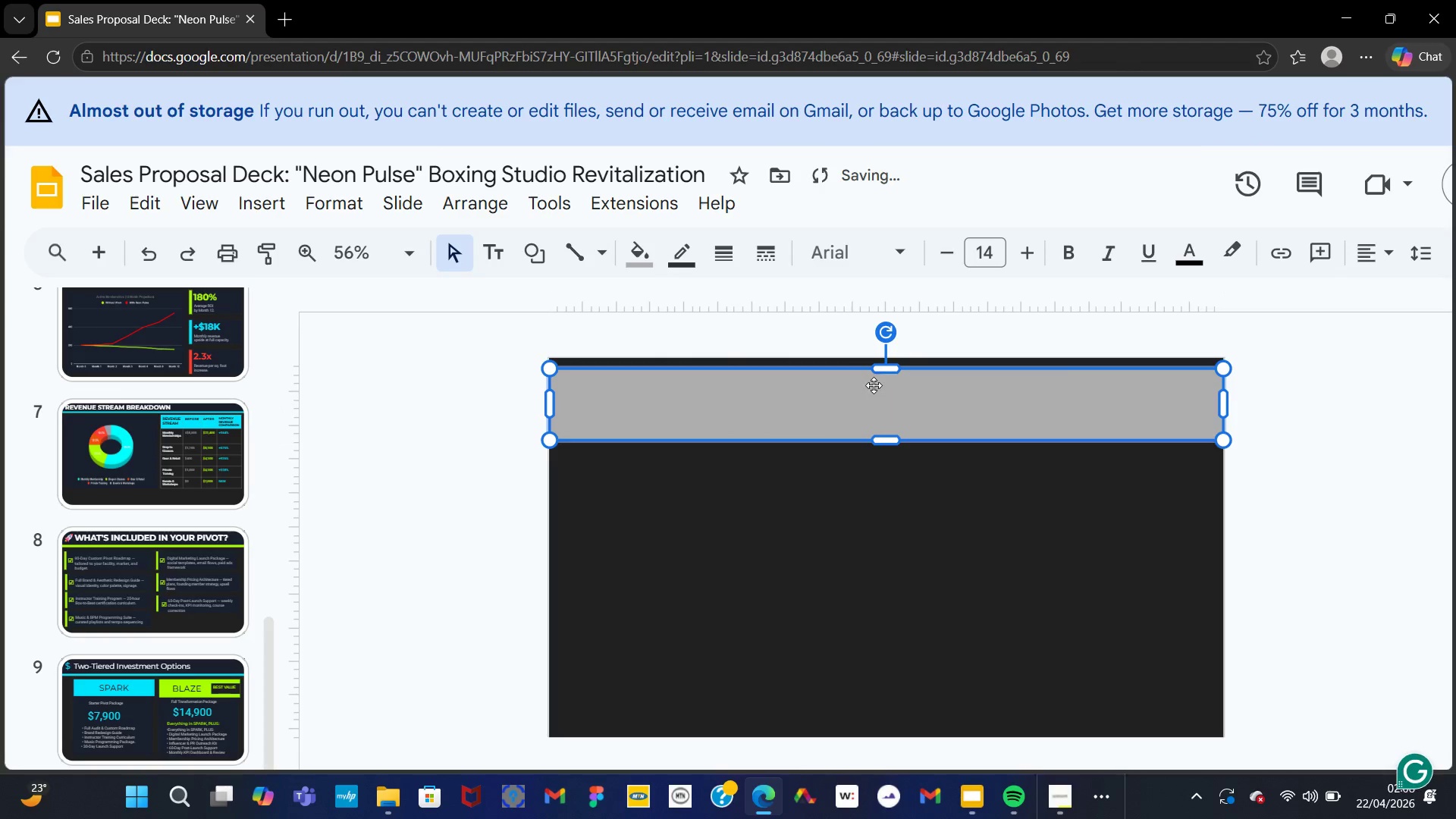 
left_click_drag(start_coordinate=[874, 385], to_coordinate=[877, 374])
 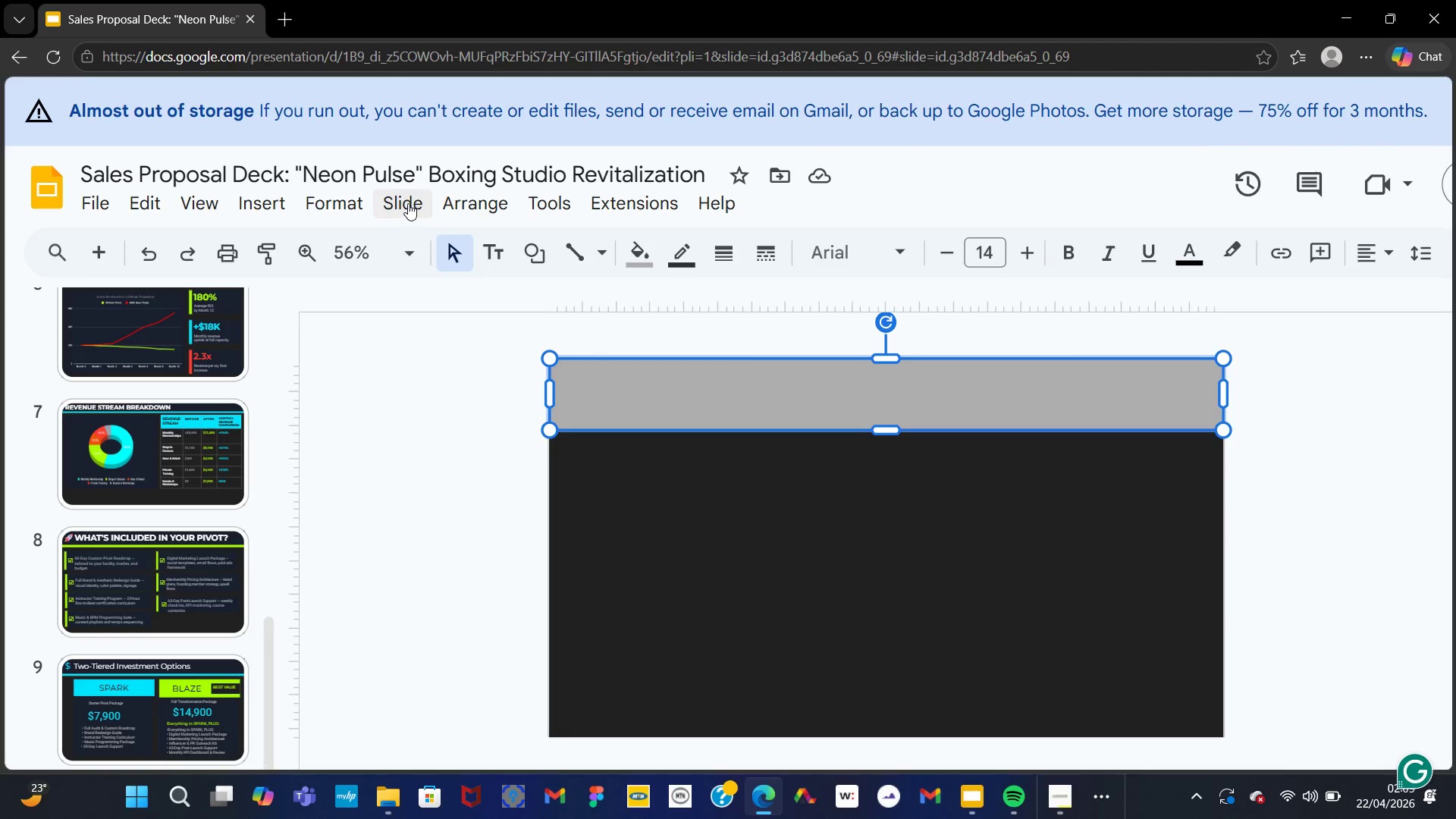 
wait(7.62)
 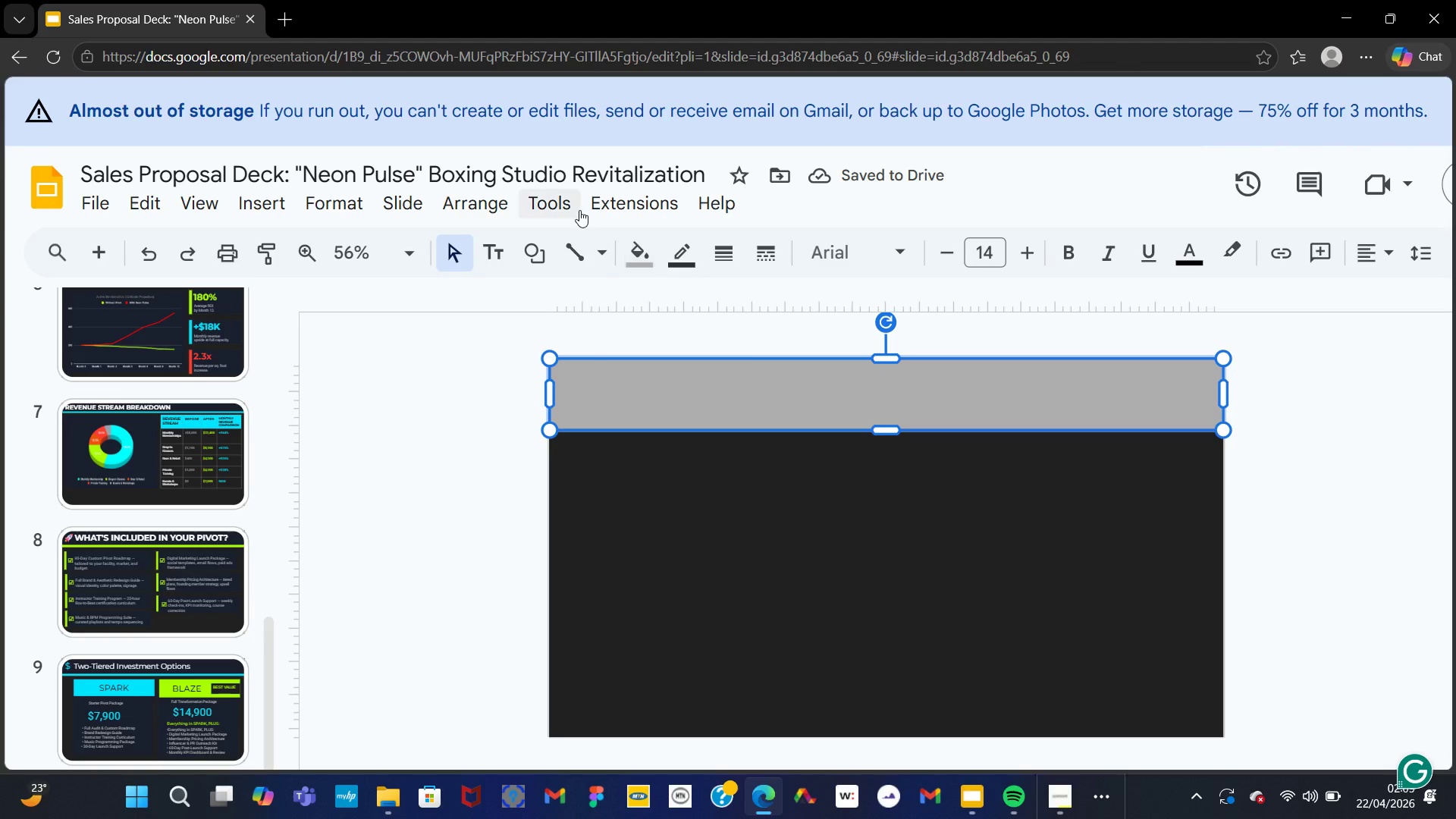 
left_click([263, 215])
 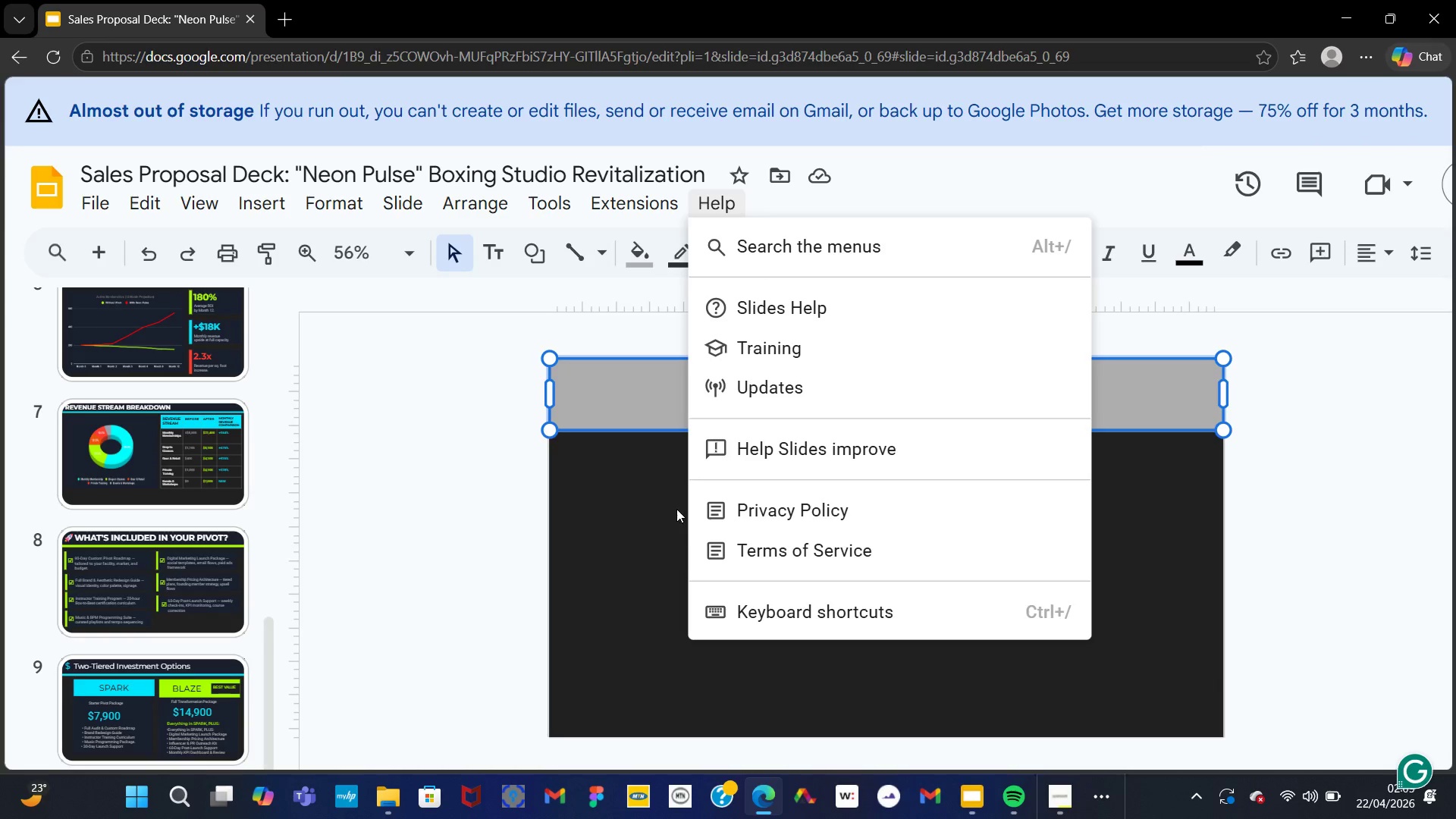 
wait(8.41)
 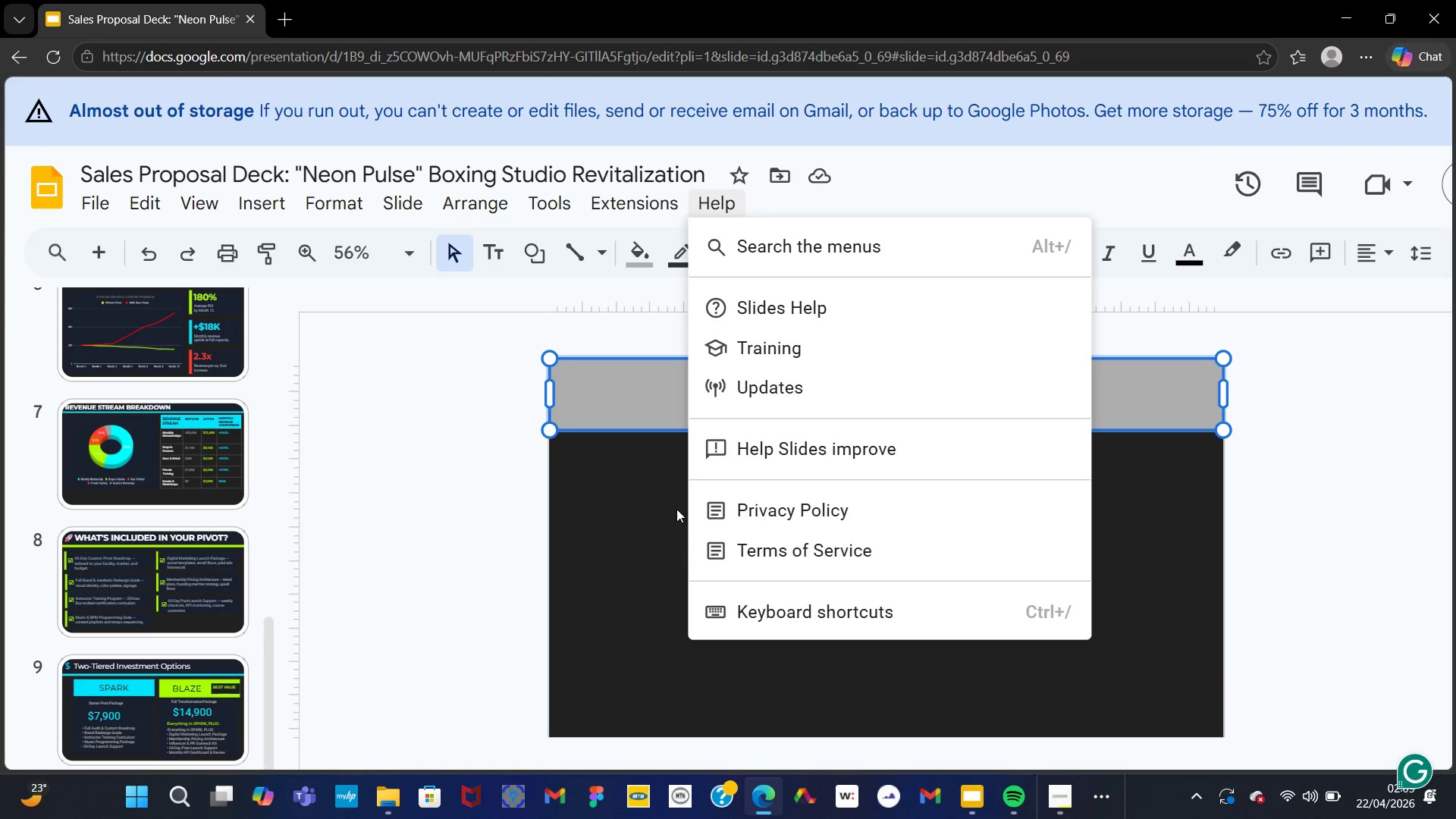 
left_click([693, 327])
 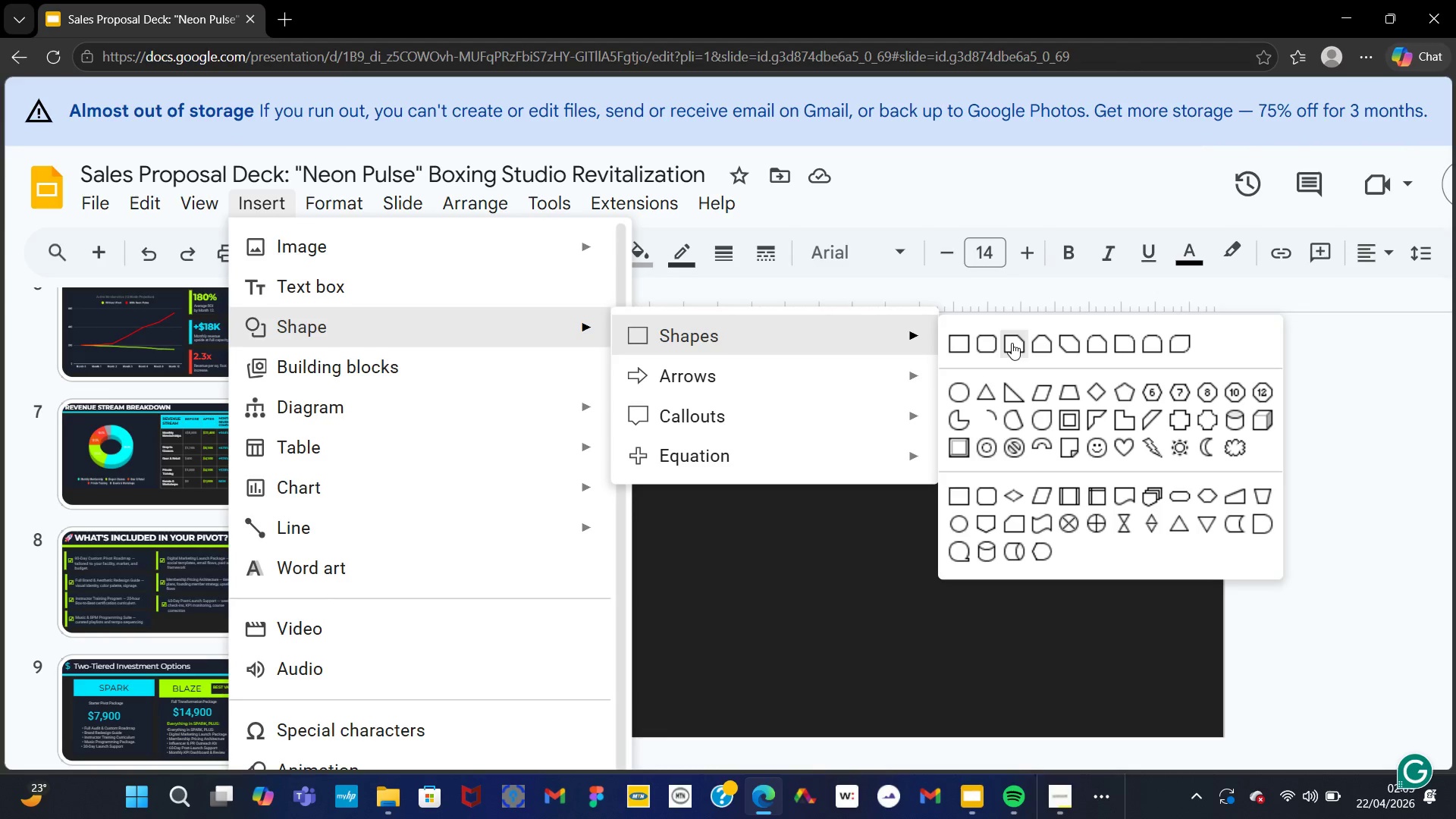 
left_click([968, 347])
 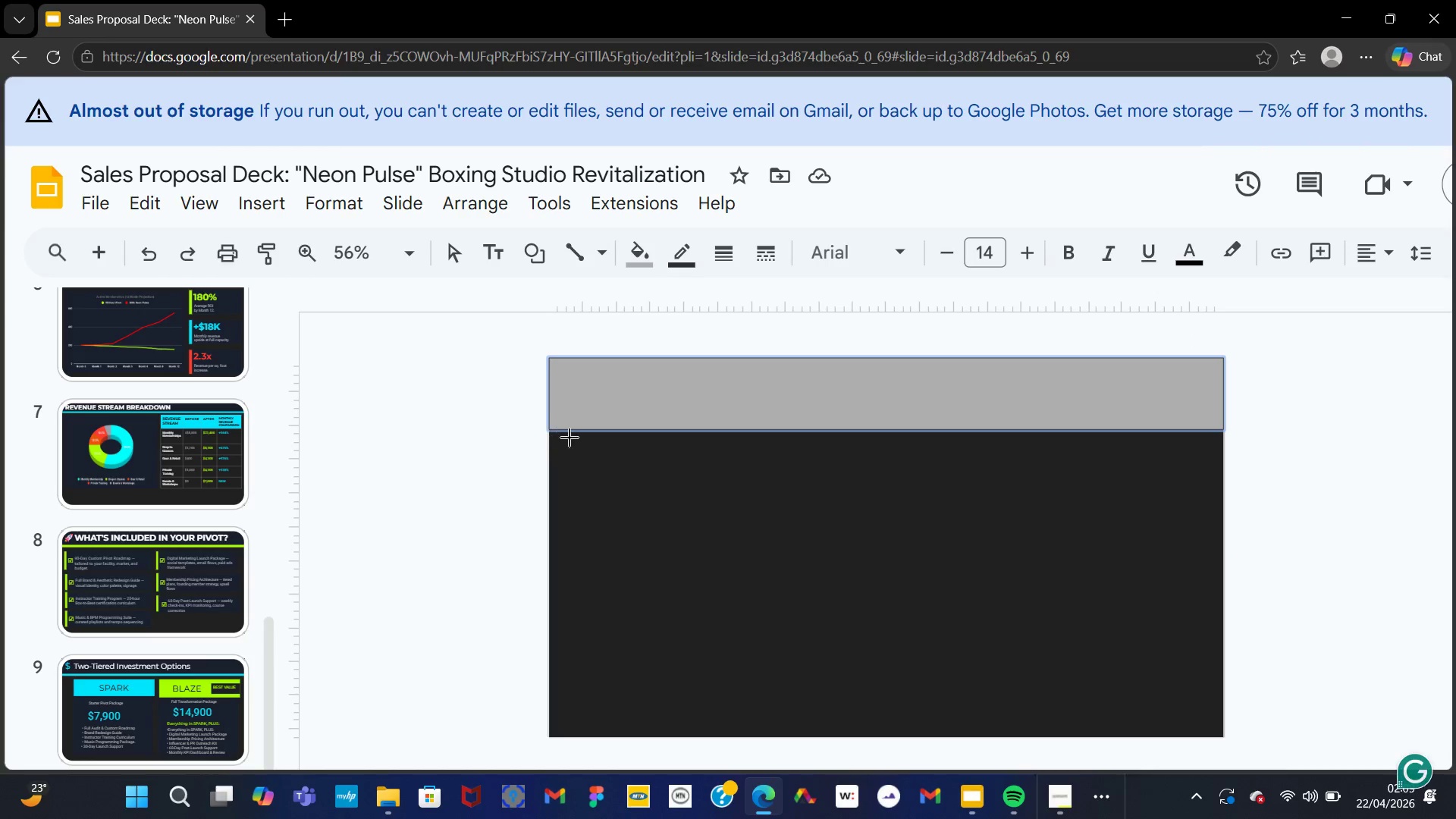 
left_click([584, 452])
 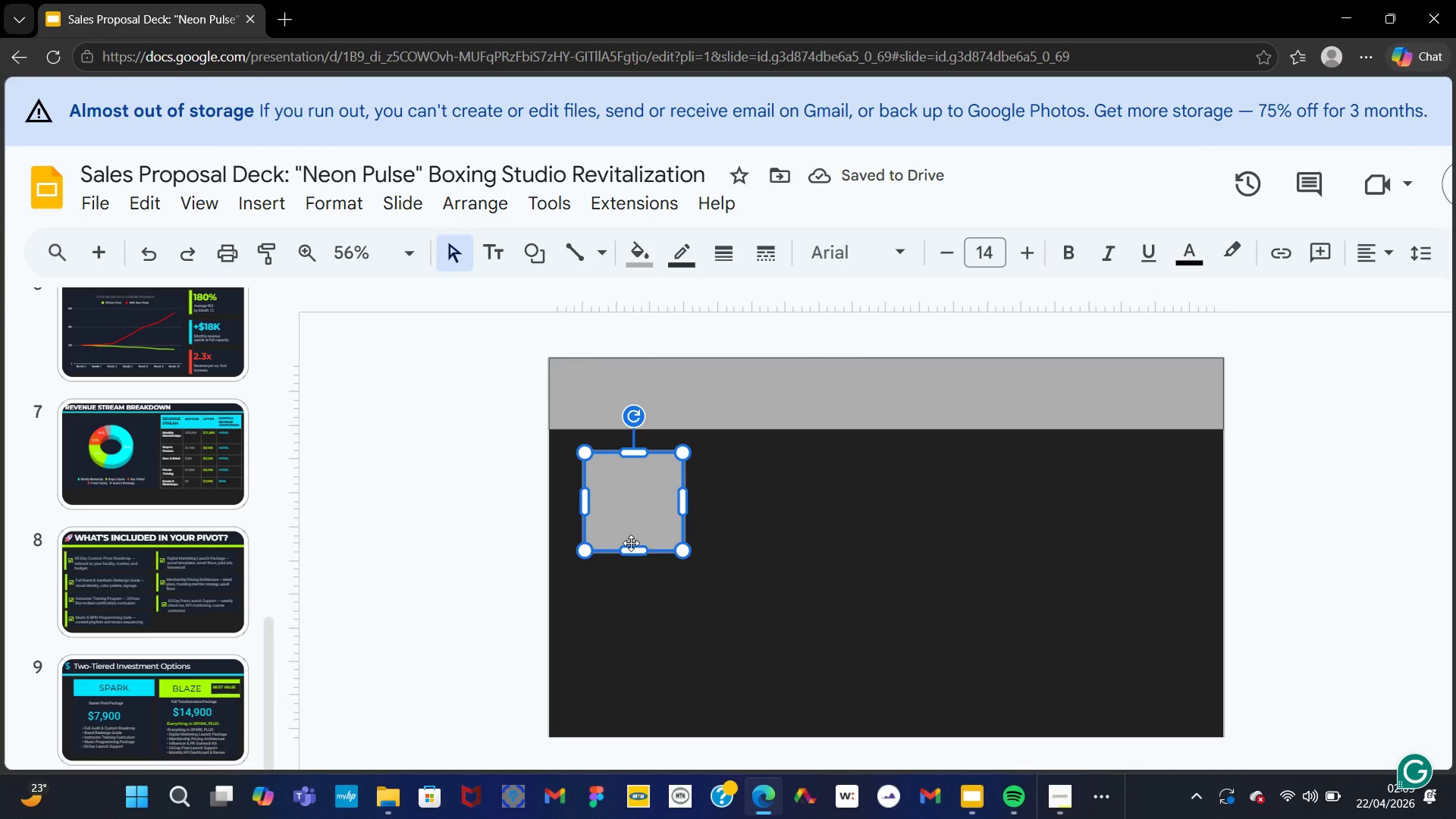 
left_click_drag(start_coordinate=[633, 548], to_coordinate=[626, 463])
 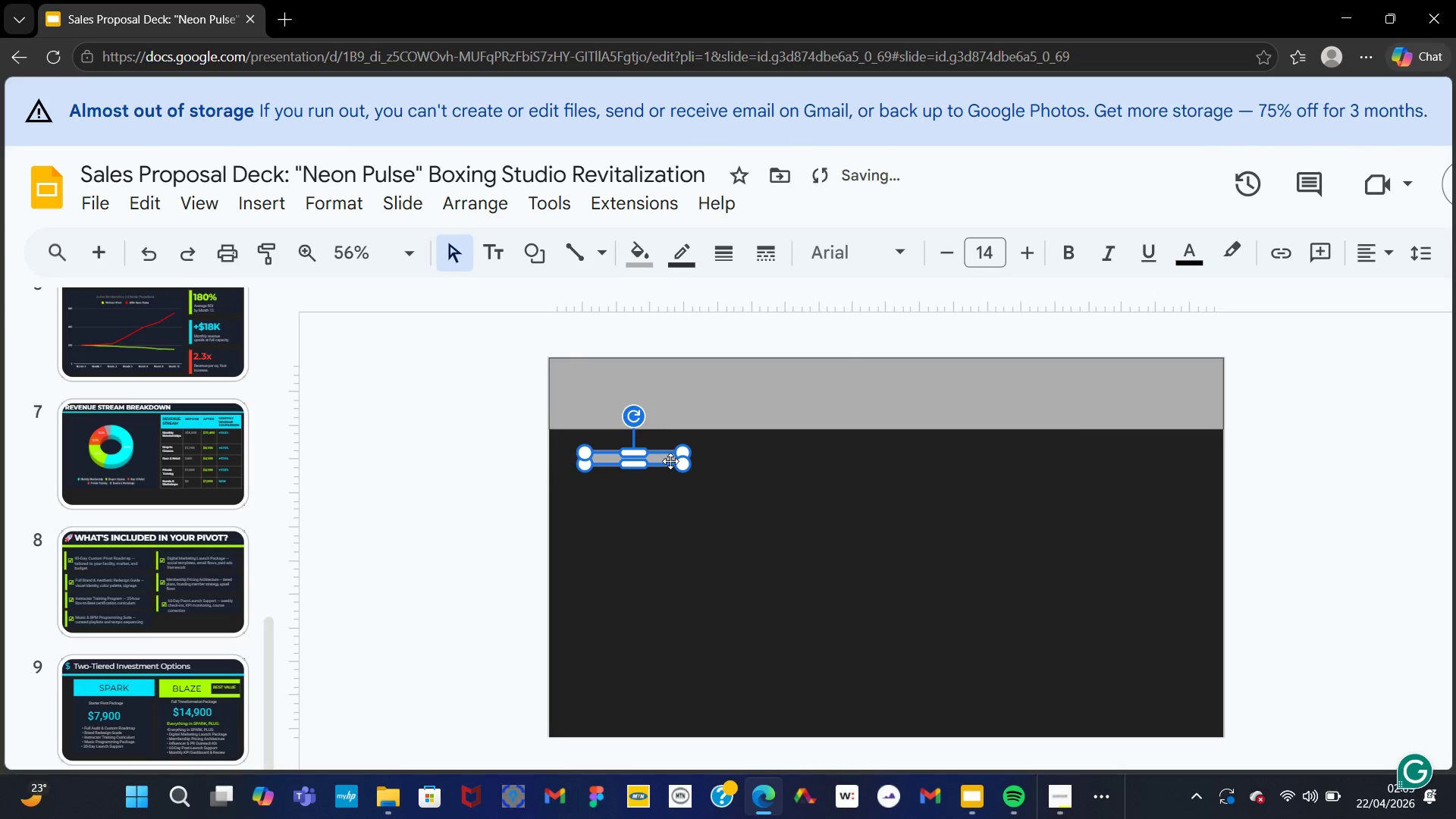 
left_click_drag(start_coordinate=[667, 460], to_coordinate=[635, 439])
 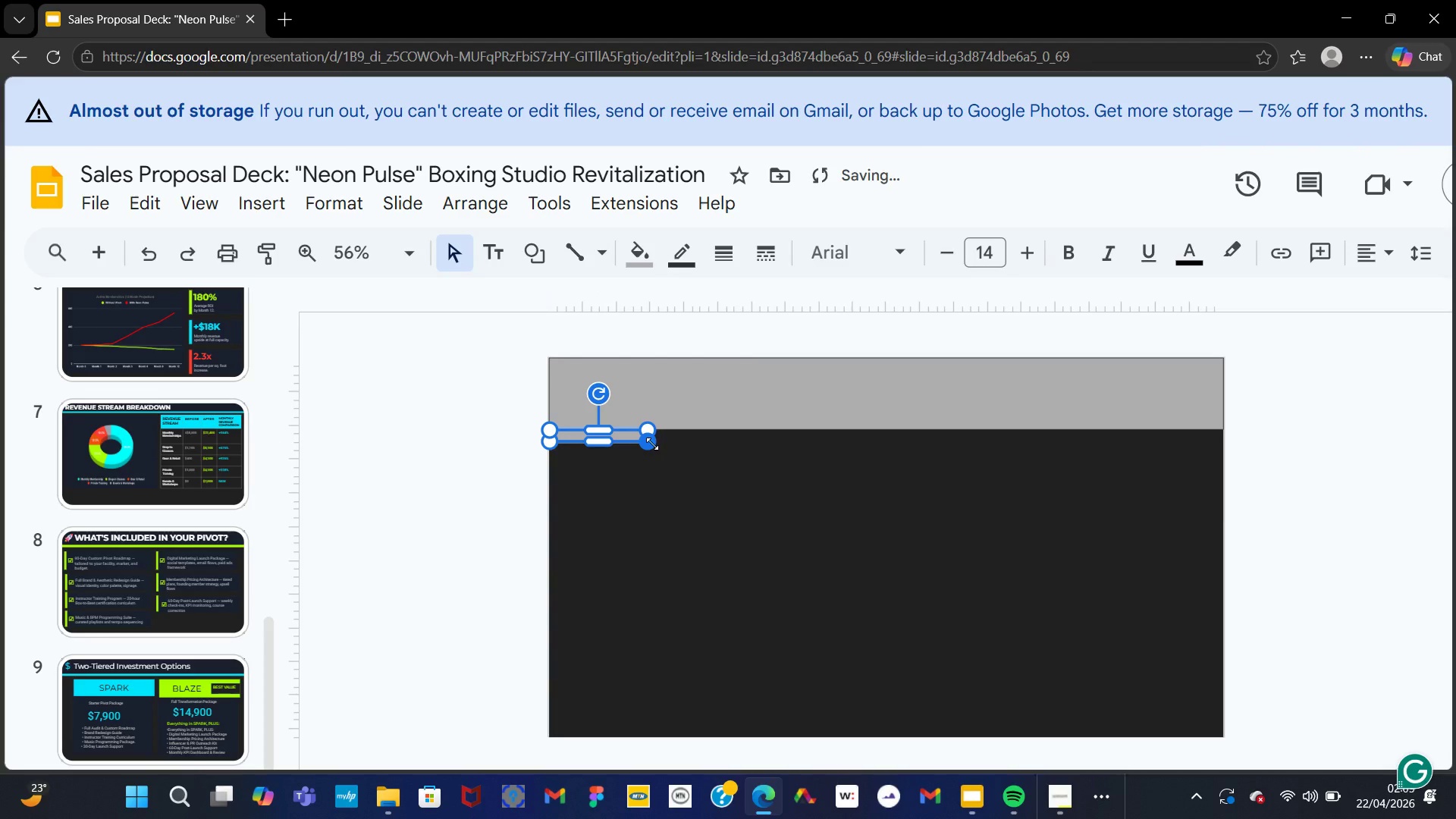 
left_click_drag(start_coordinate=[648, 446], to_coordinate=[1221, 441])
 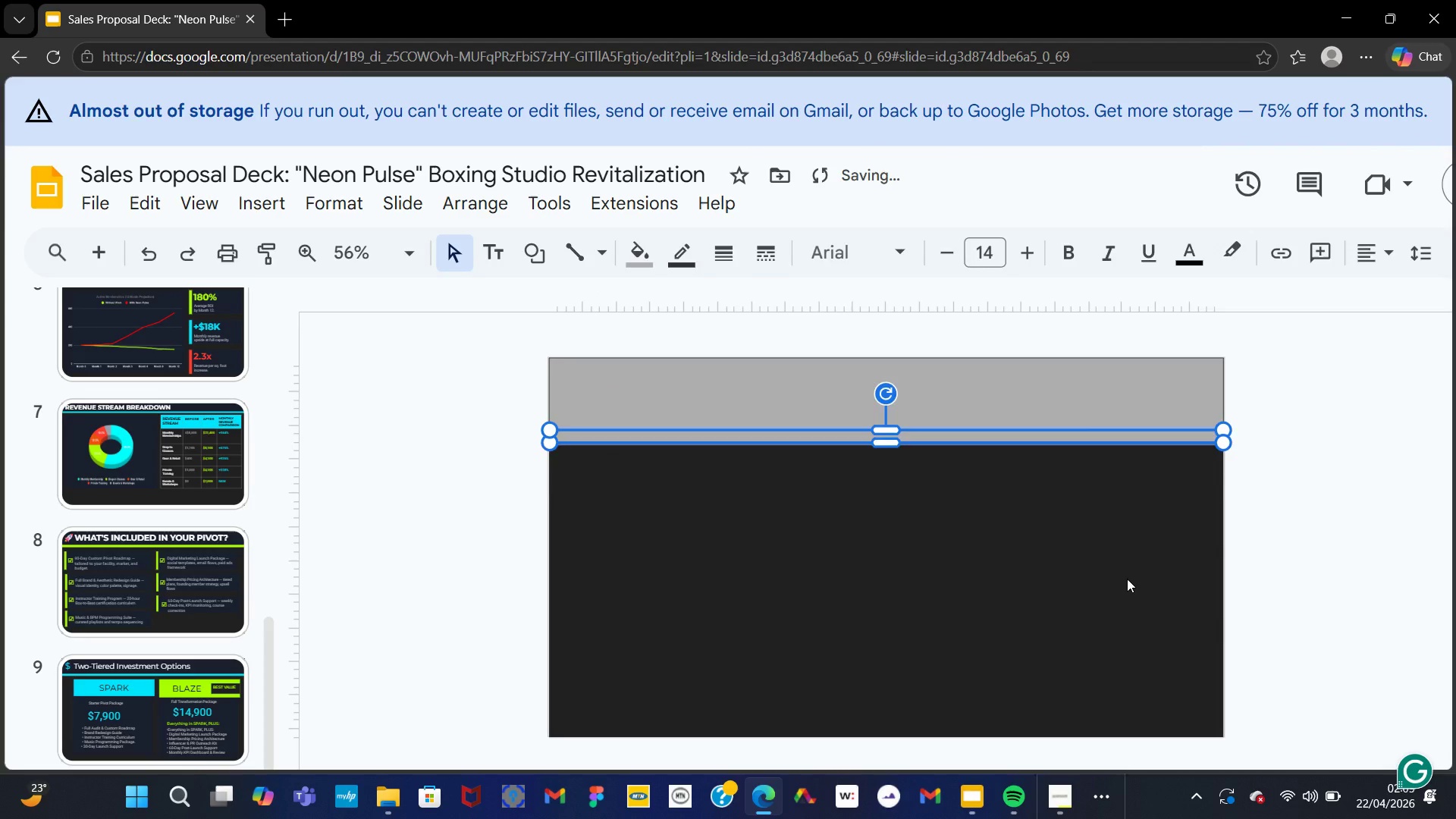 
left_click([1127, 579])
 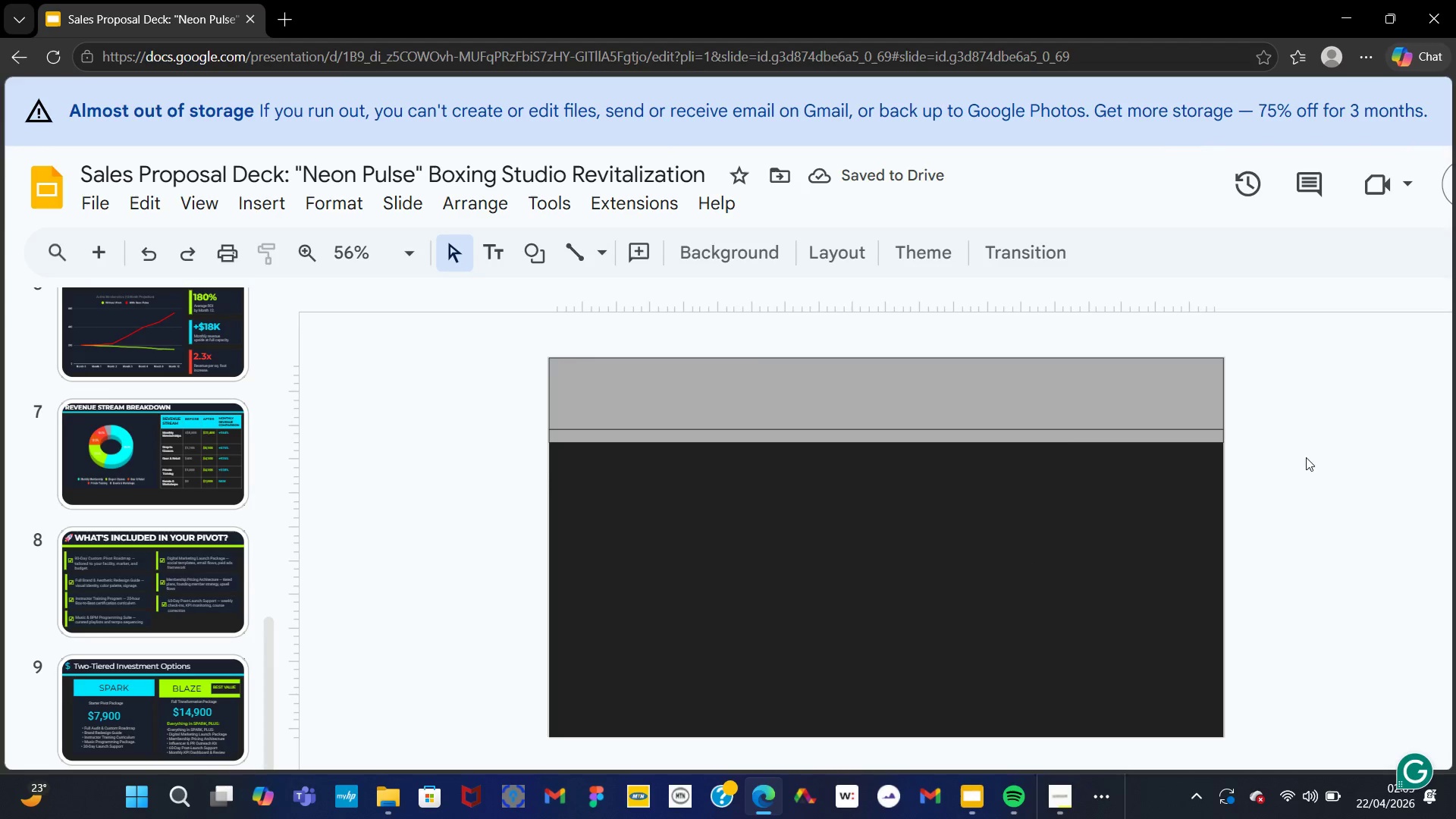 
left_click([1007, 416])
 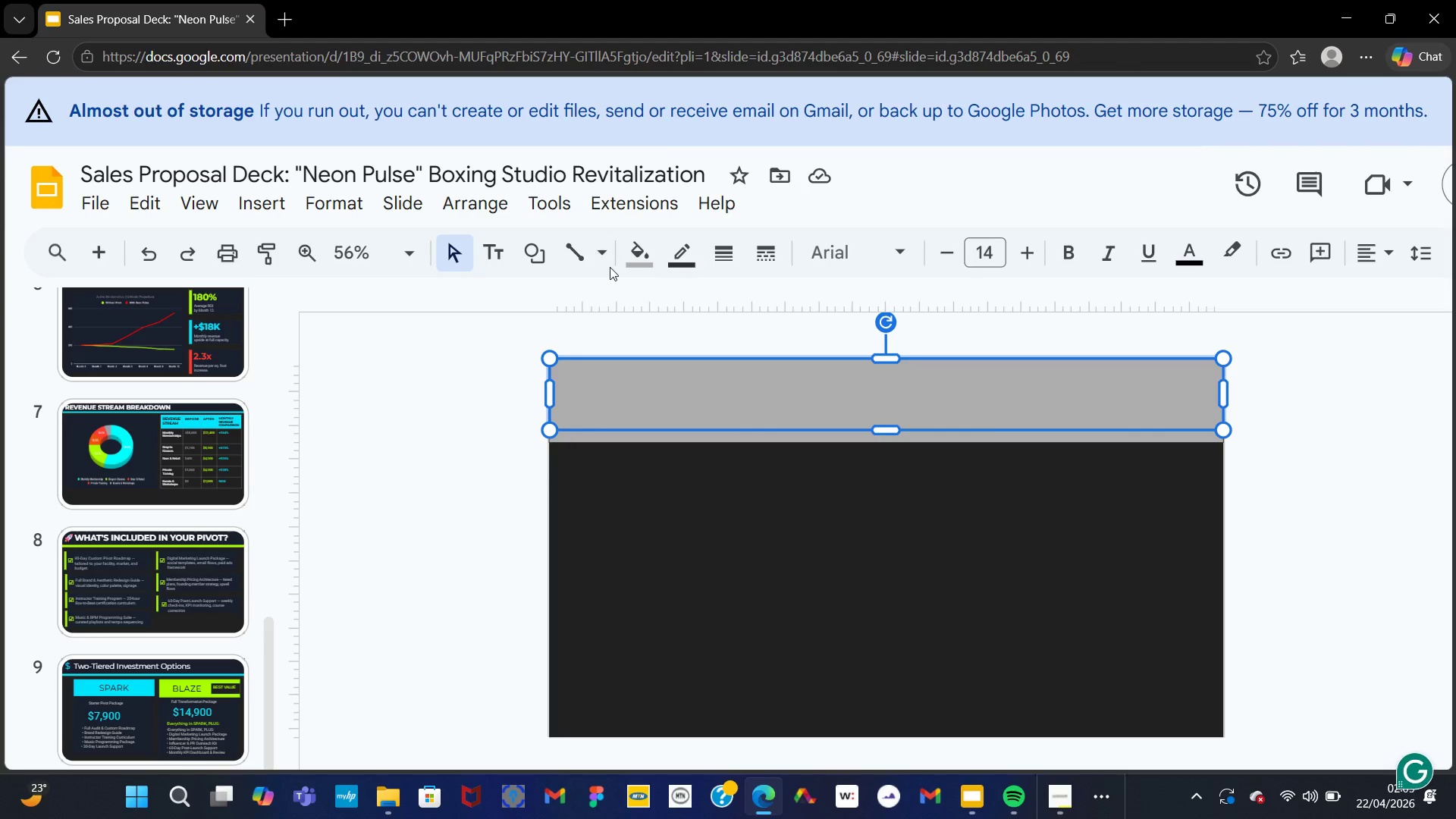 
left_click([654, 256])
 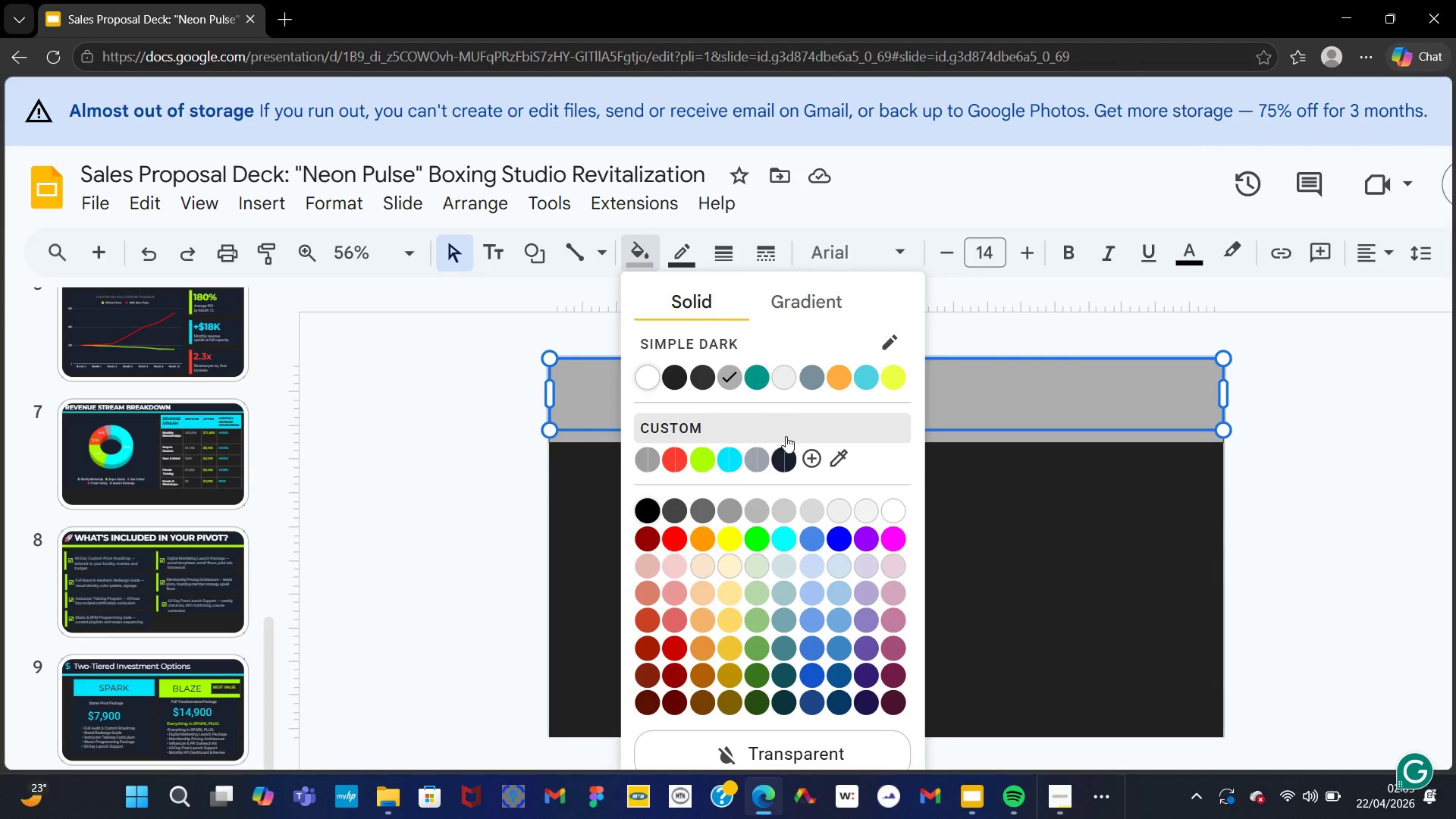 
left_click([789, 451])
 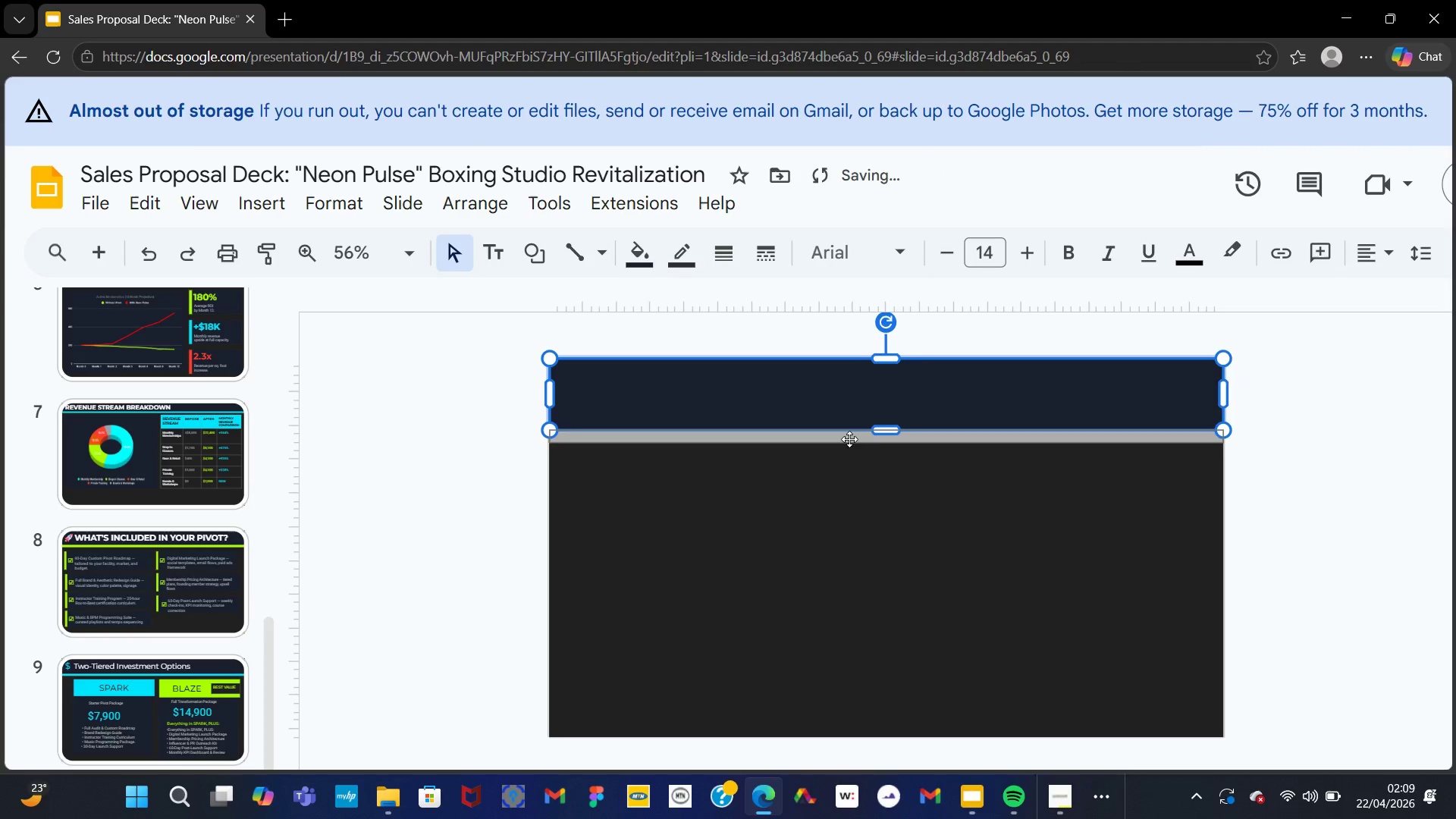 
left_click([849, 436])
 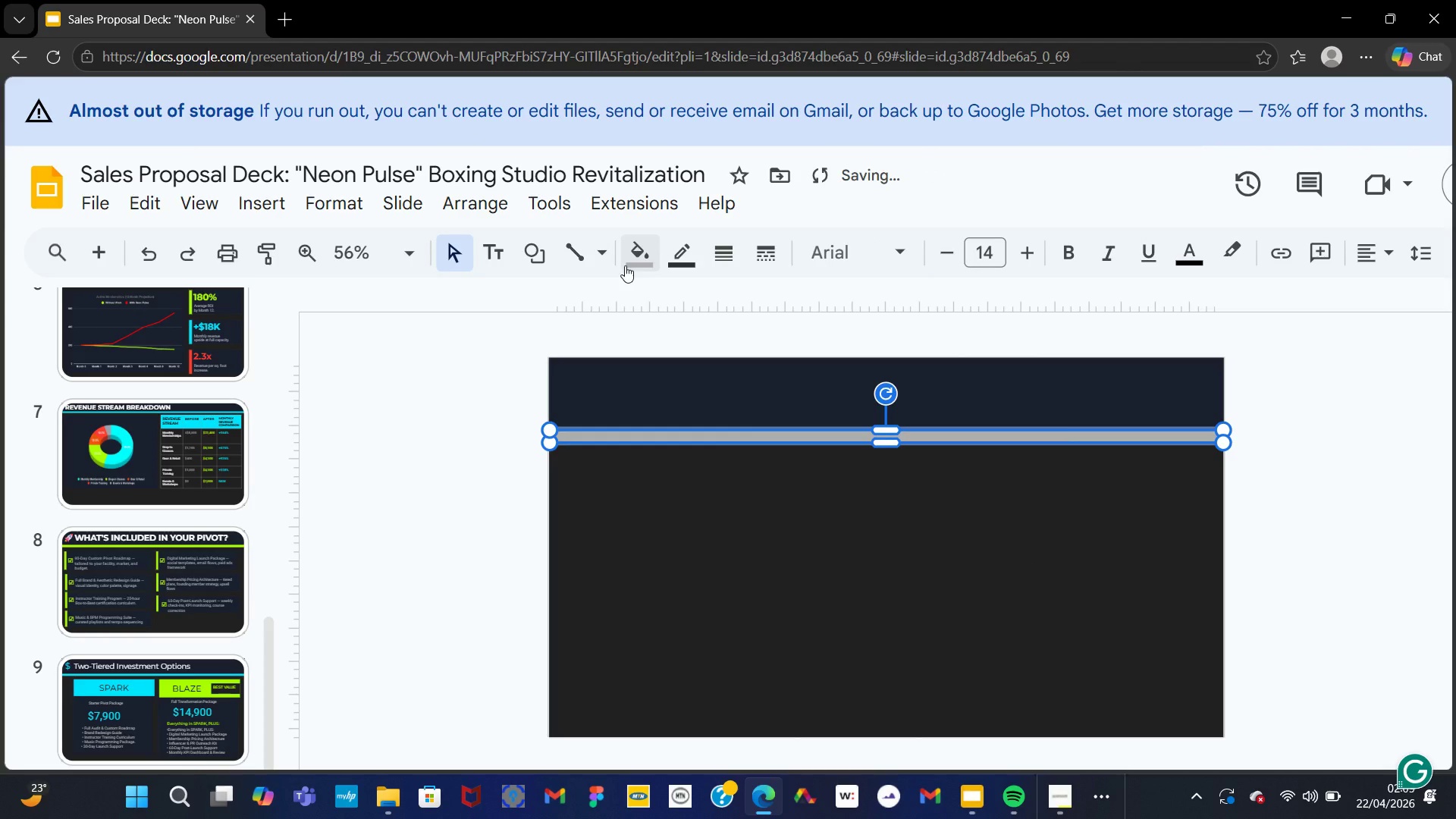 
left_click([638, 260])
 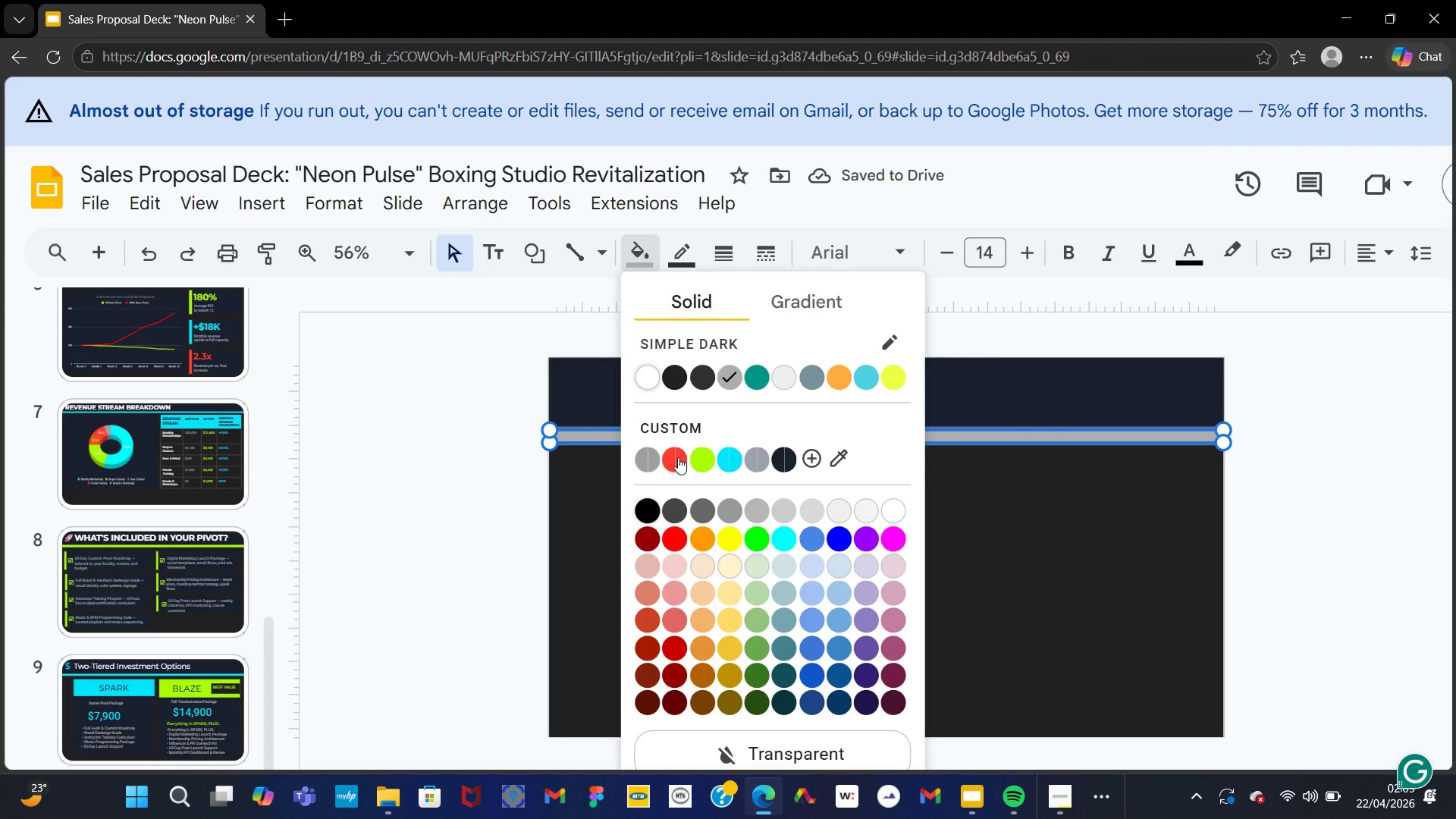 
left_click([671, 457])
 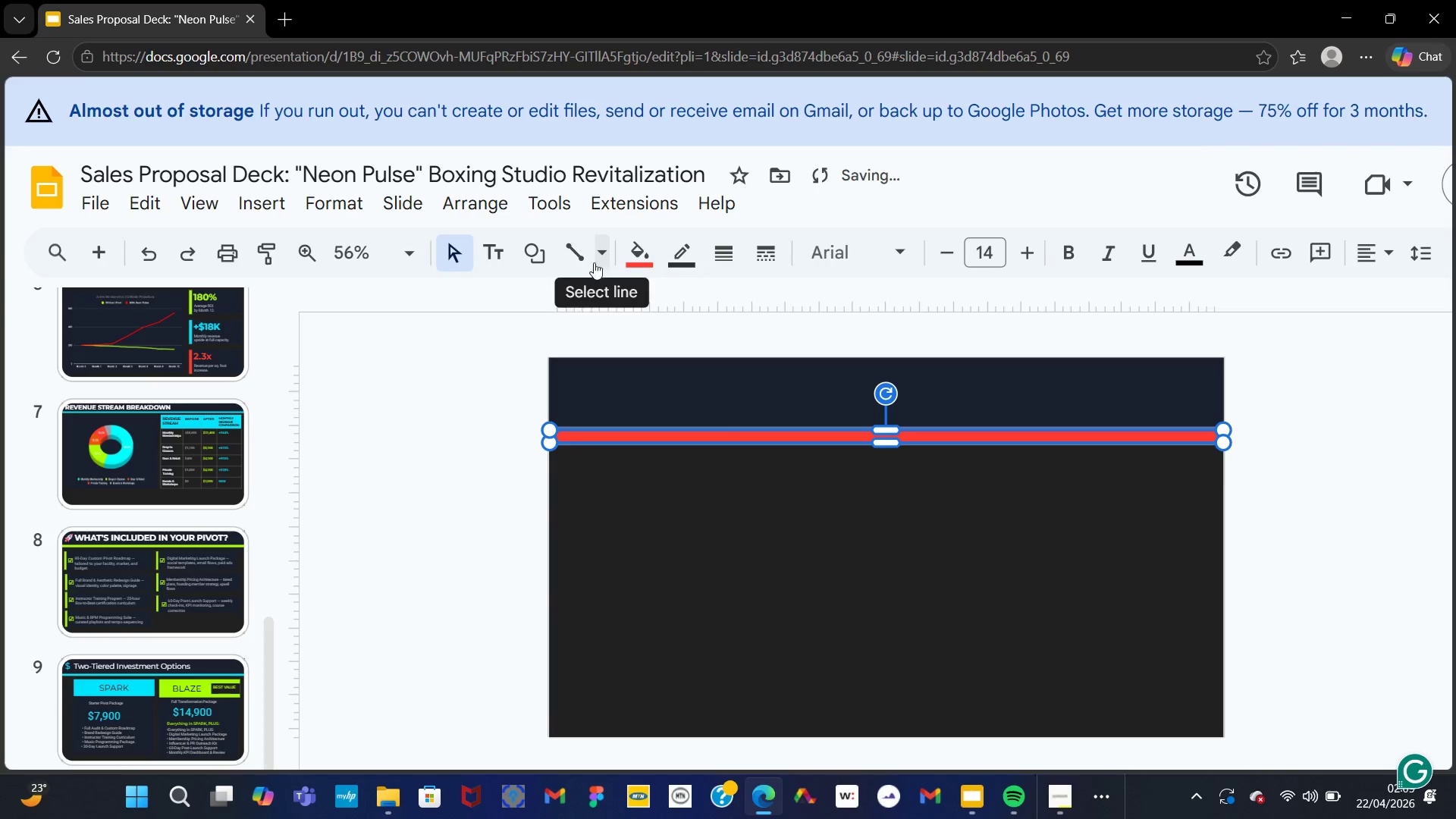 
left_click([633, 253])
 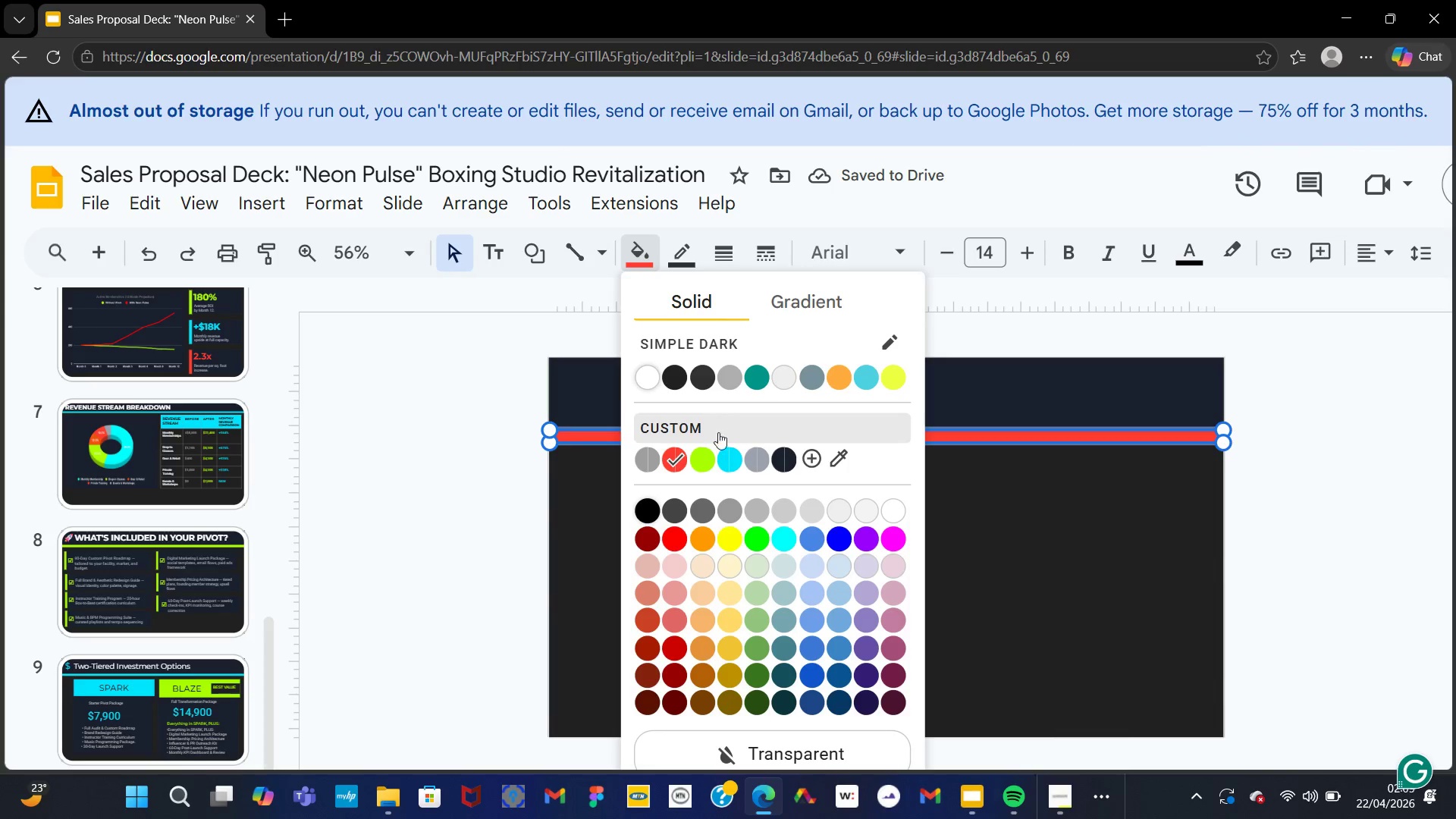 
left_click([730, 466])
 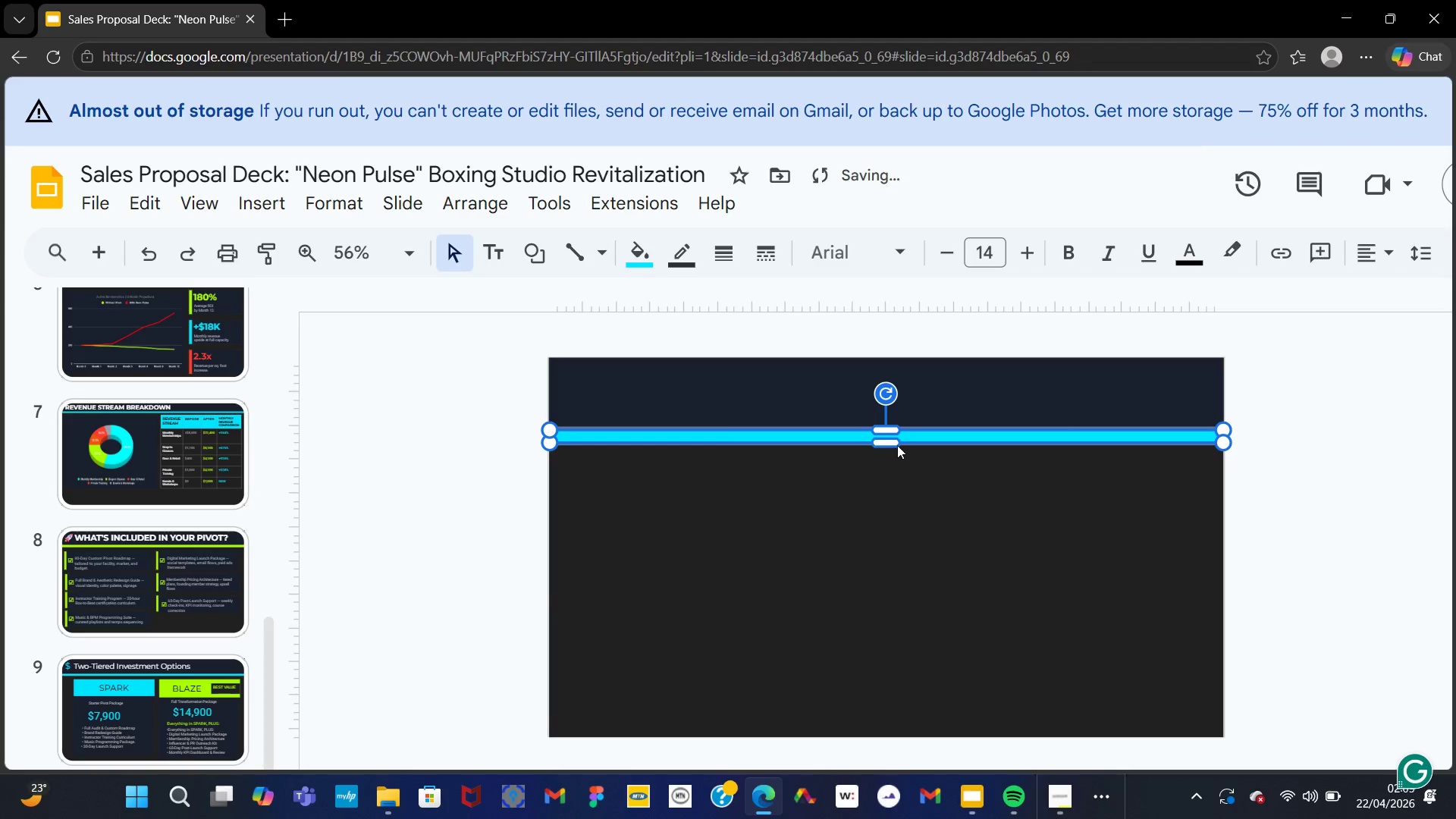 
left_click_drag(start_coordinate=[896, 444], to_coordinate=[896, 437])
 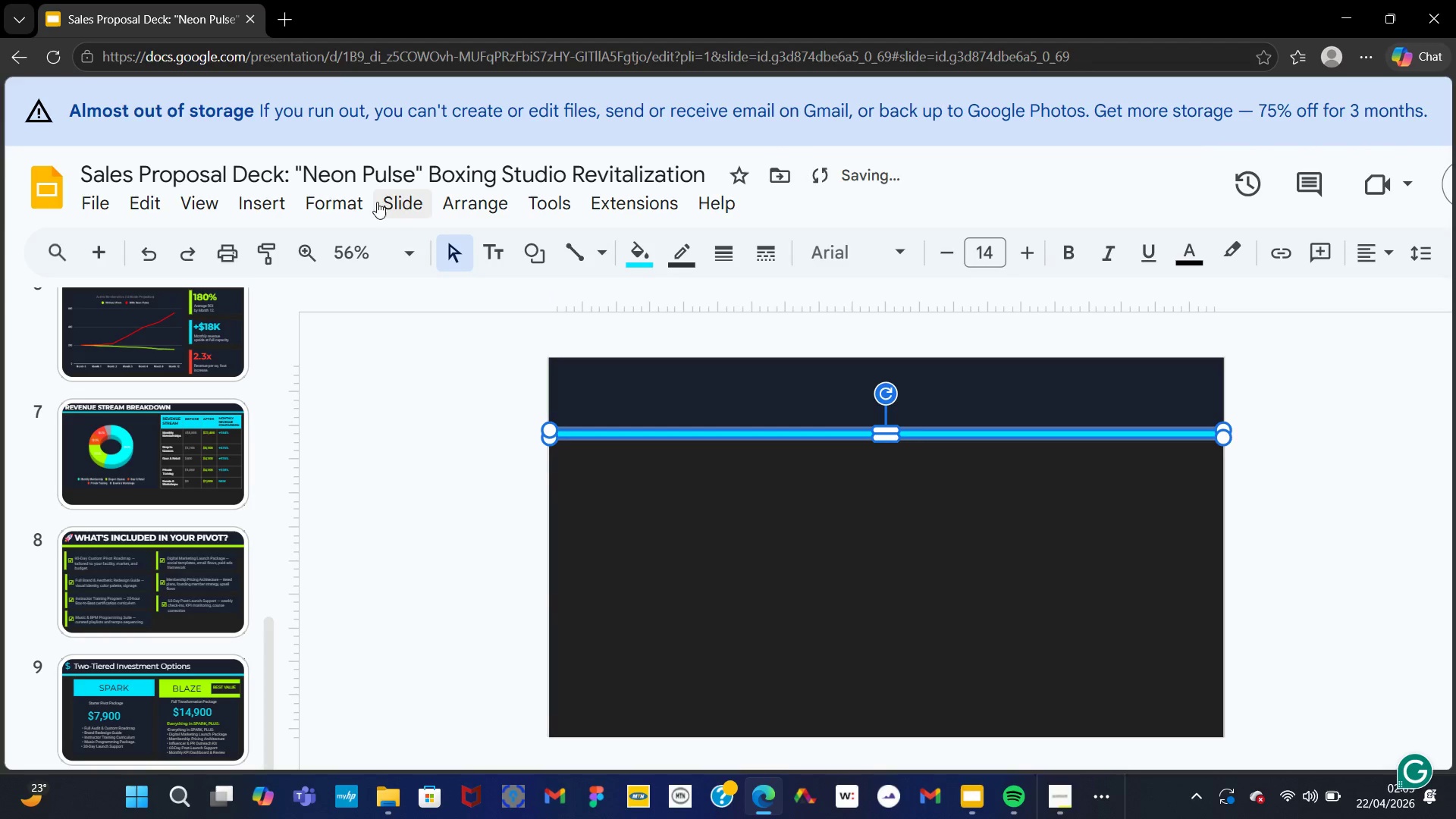 
left_click([265, 213])
 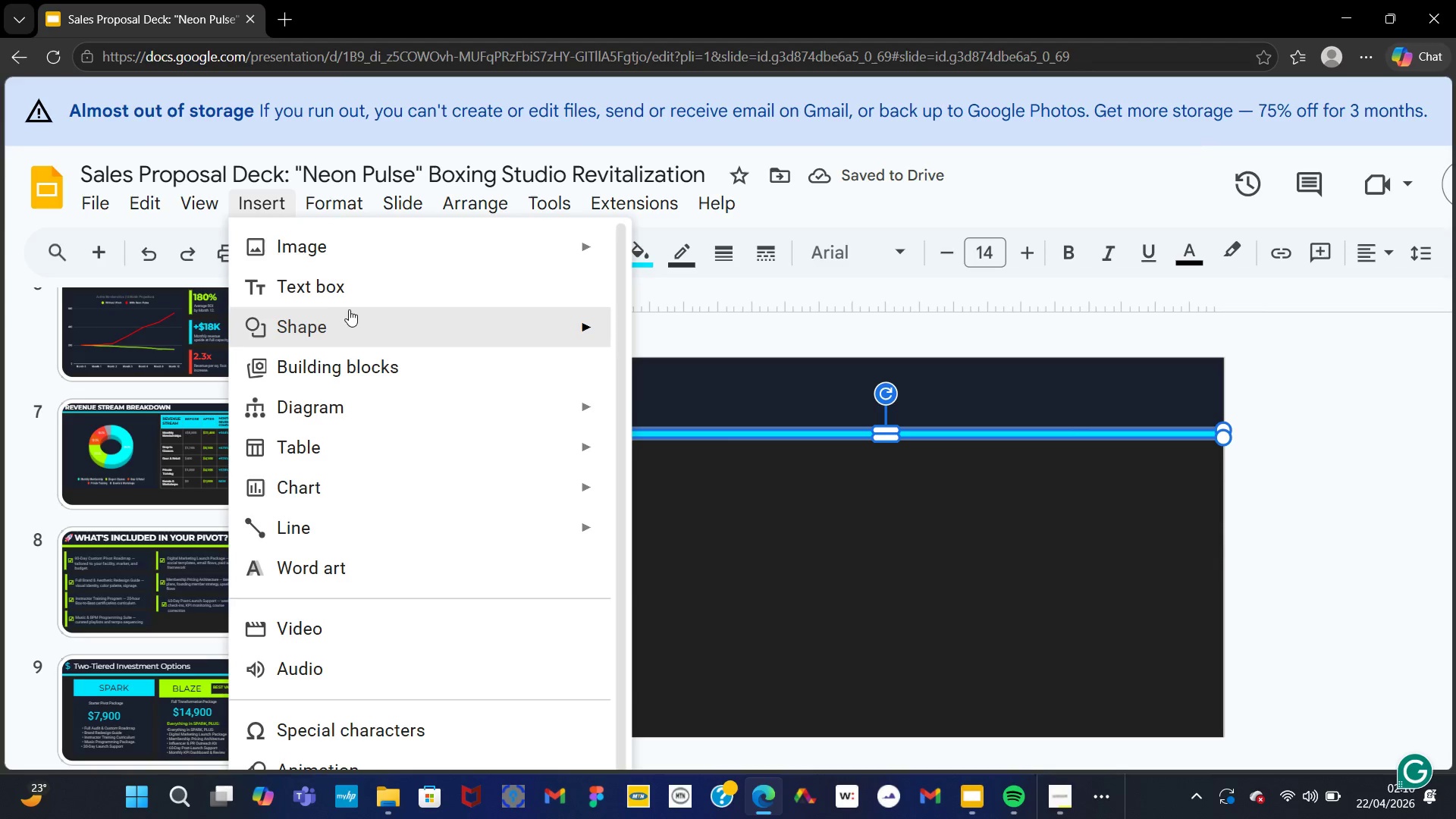 
left_click([352, 315])
 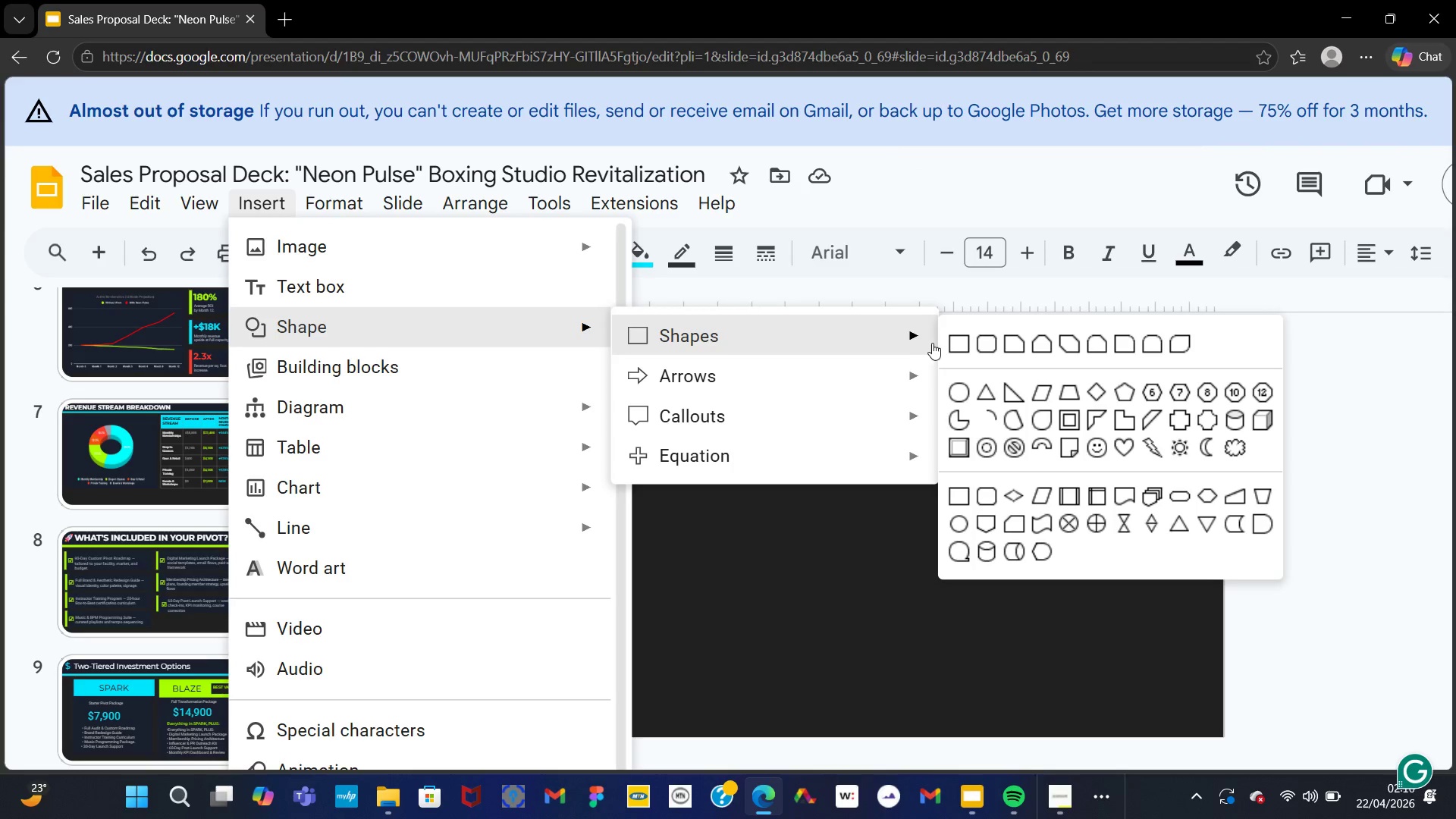 
left_click([960, 344])
 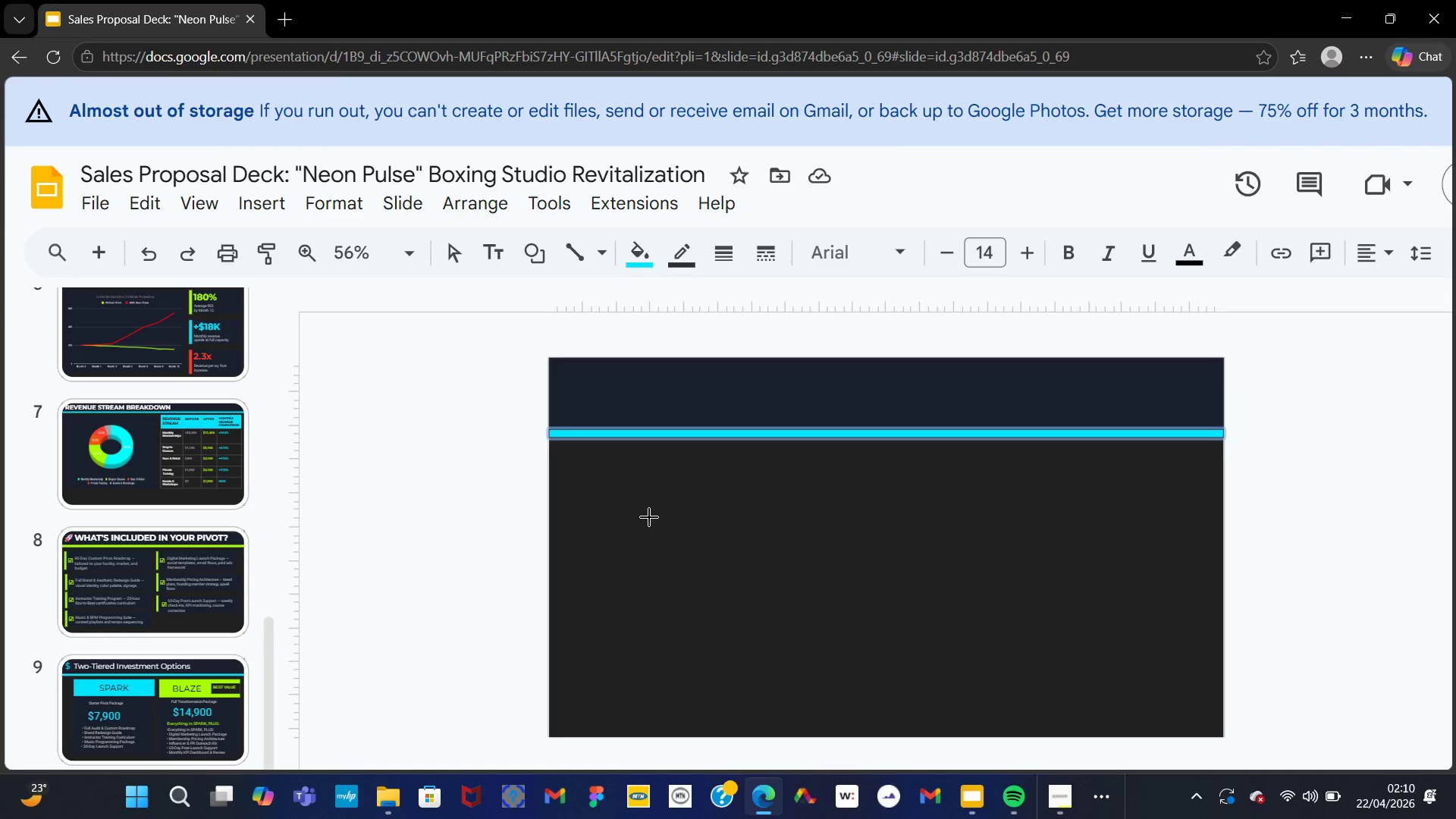 
left_click([645, 517])
 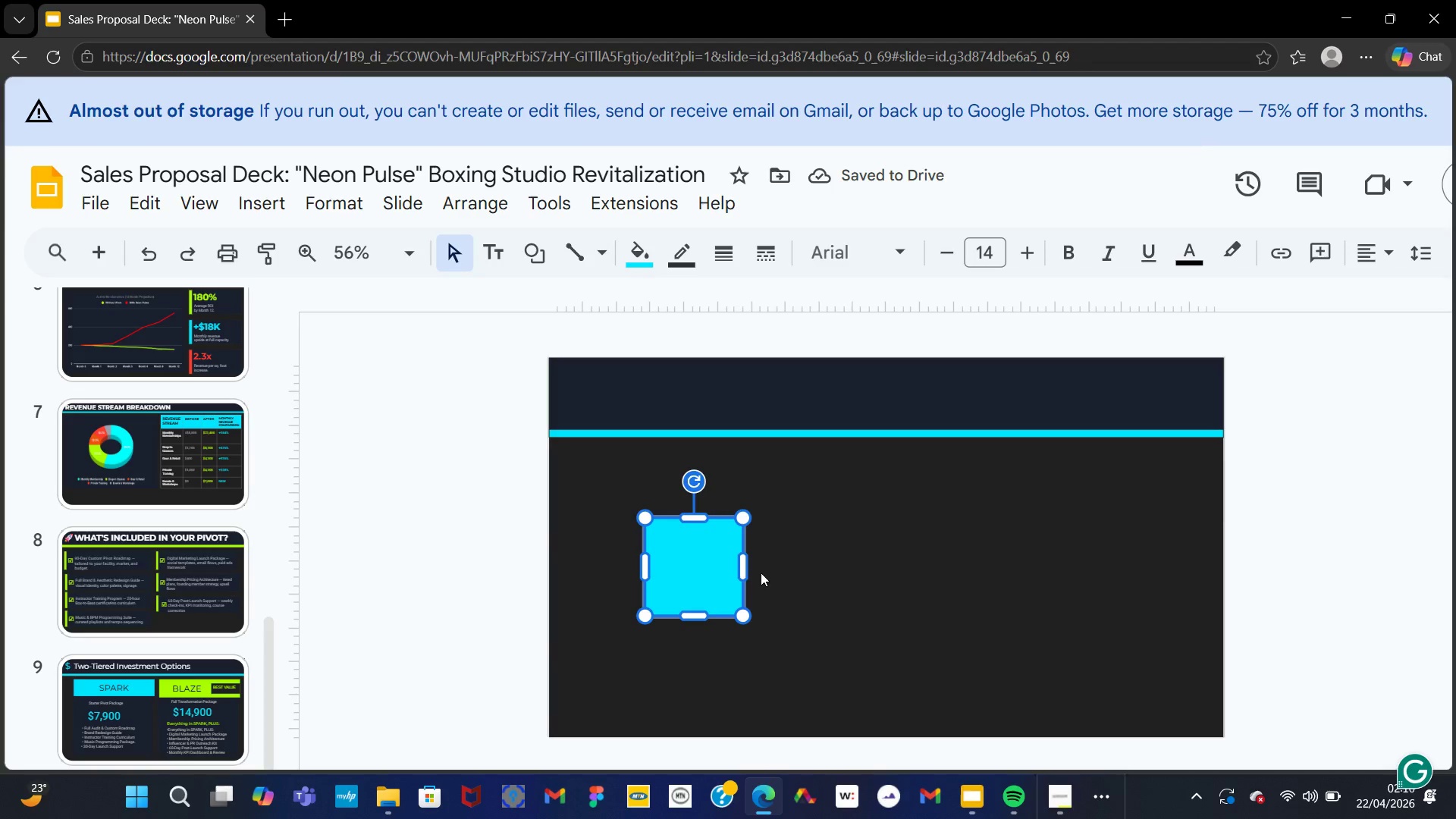 
left_click_drag(start_coordinate=[695, 566], to_coordinate=[615, 498])
 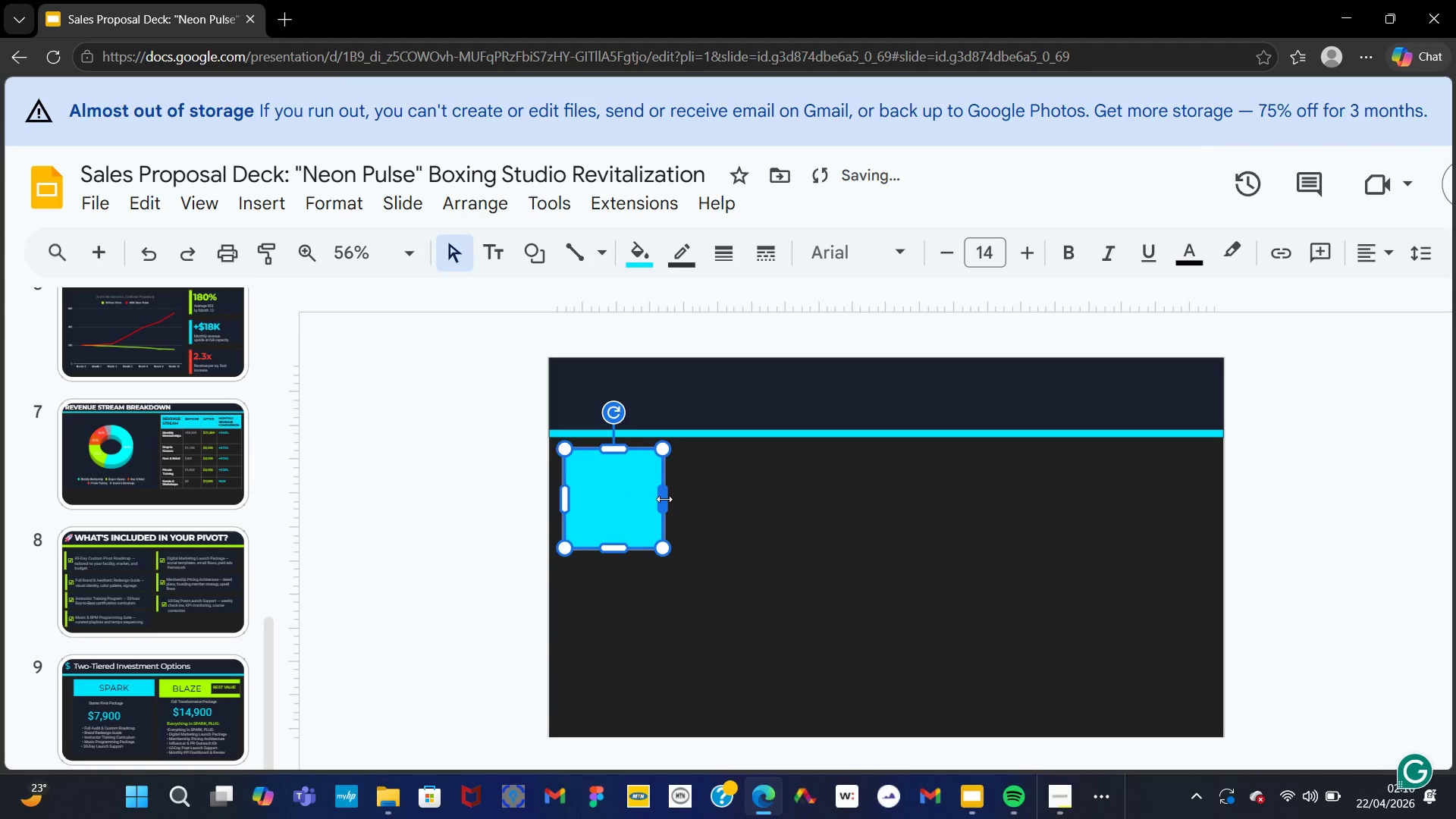 
left_click_drag(start_coordinate=[668, 500], to_coordinate=[1185, 566])
 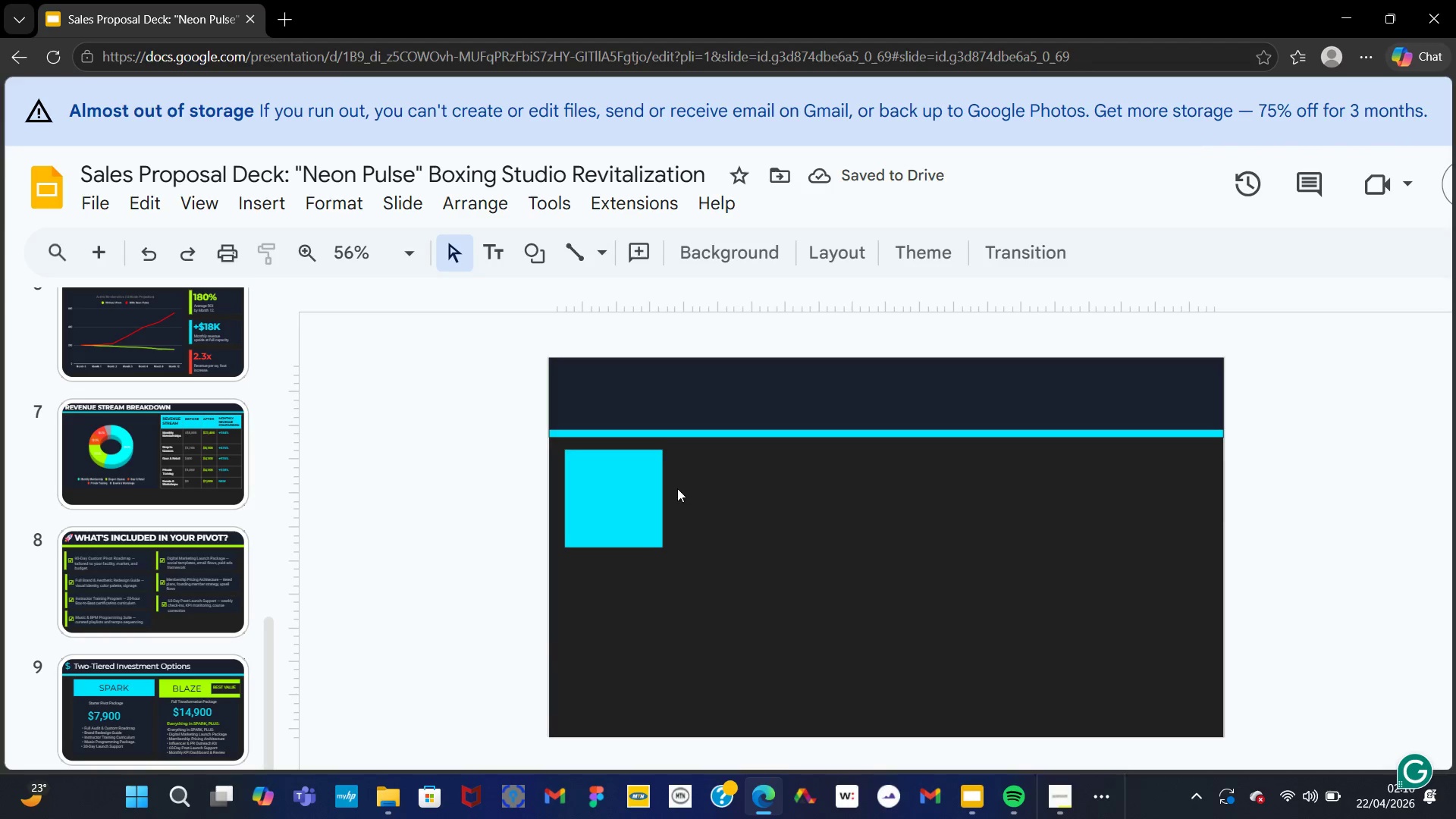 
left_click([640, 491])
 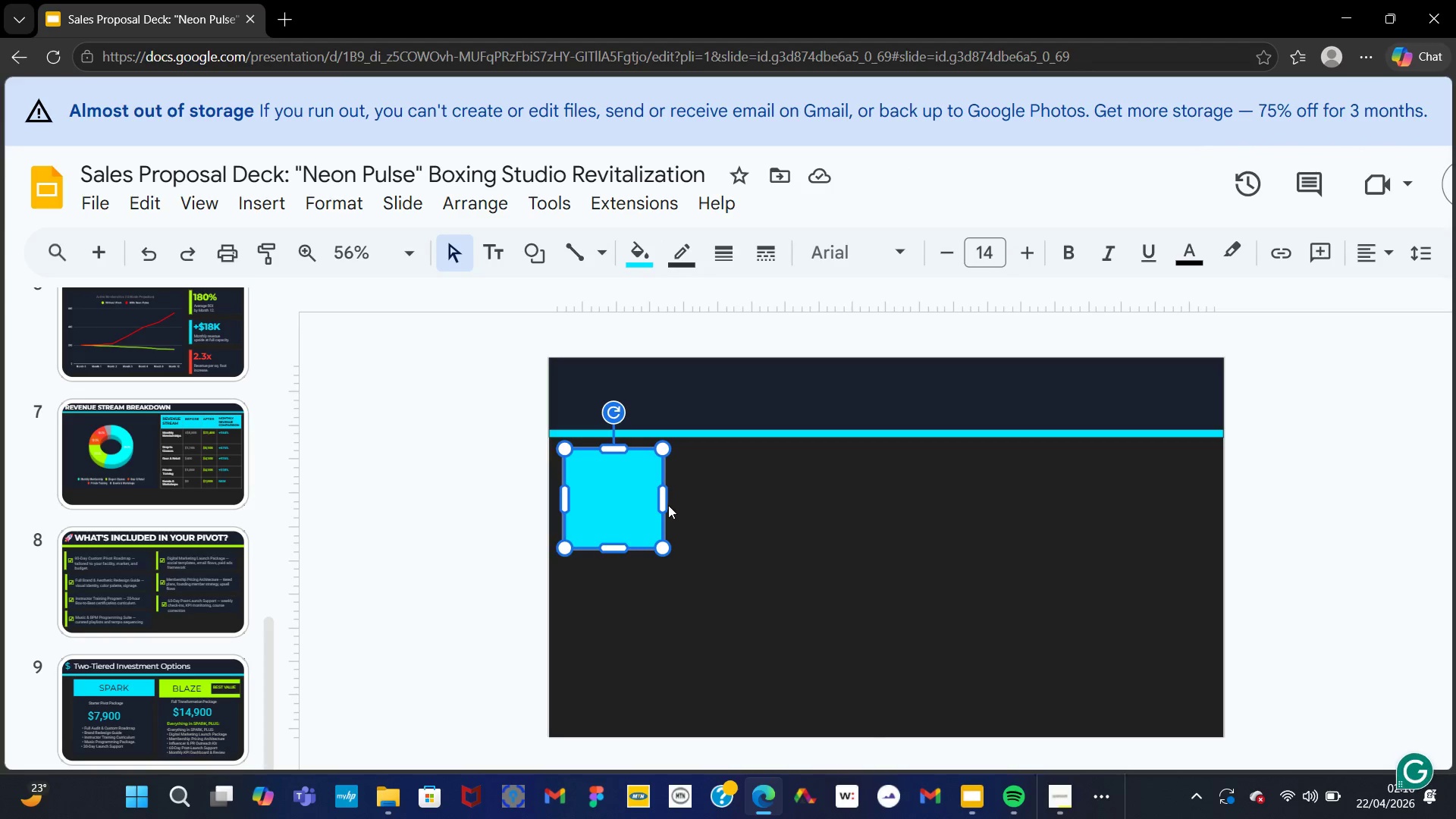 
left_click_drag(start_coordinate=[659, 501], to_coordinate=[1200, 485])
 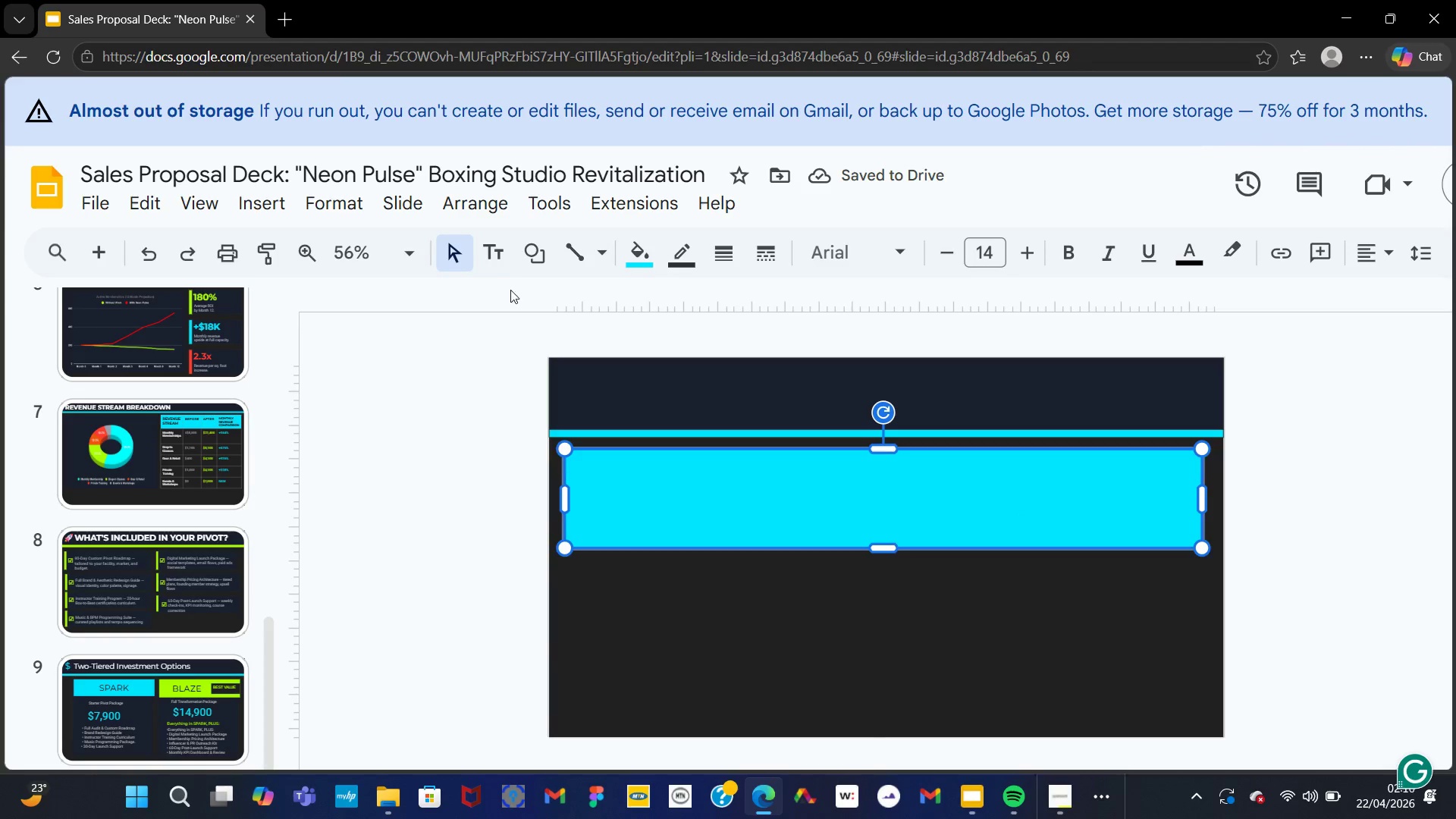 
wait(8.16)
 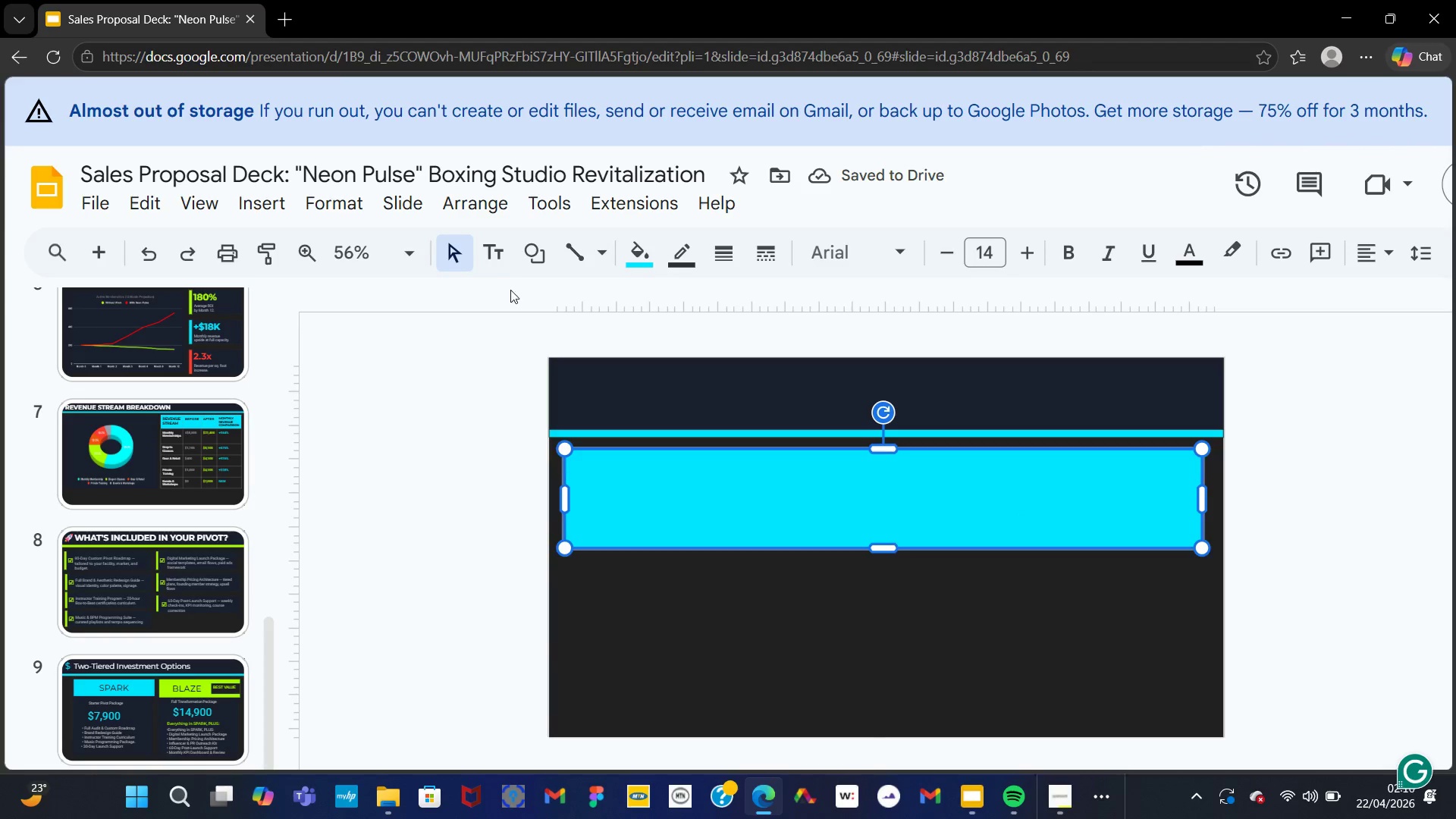 
left_click([701, 500])
 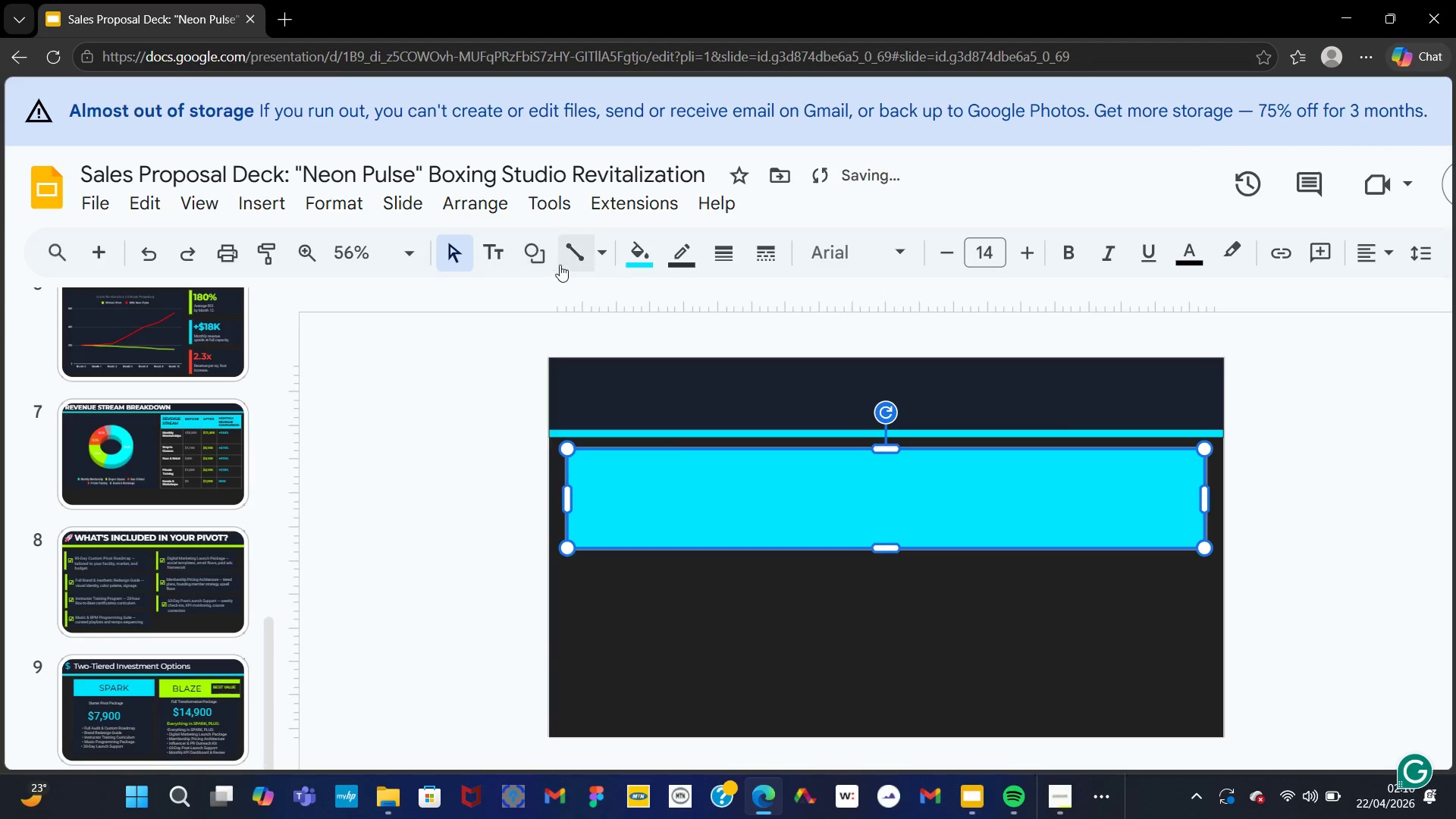 
left_click([653, 254])
 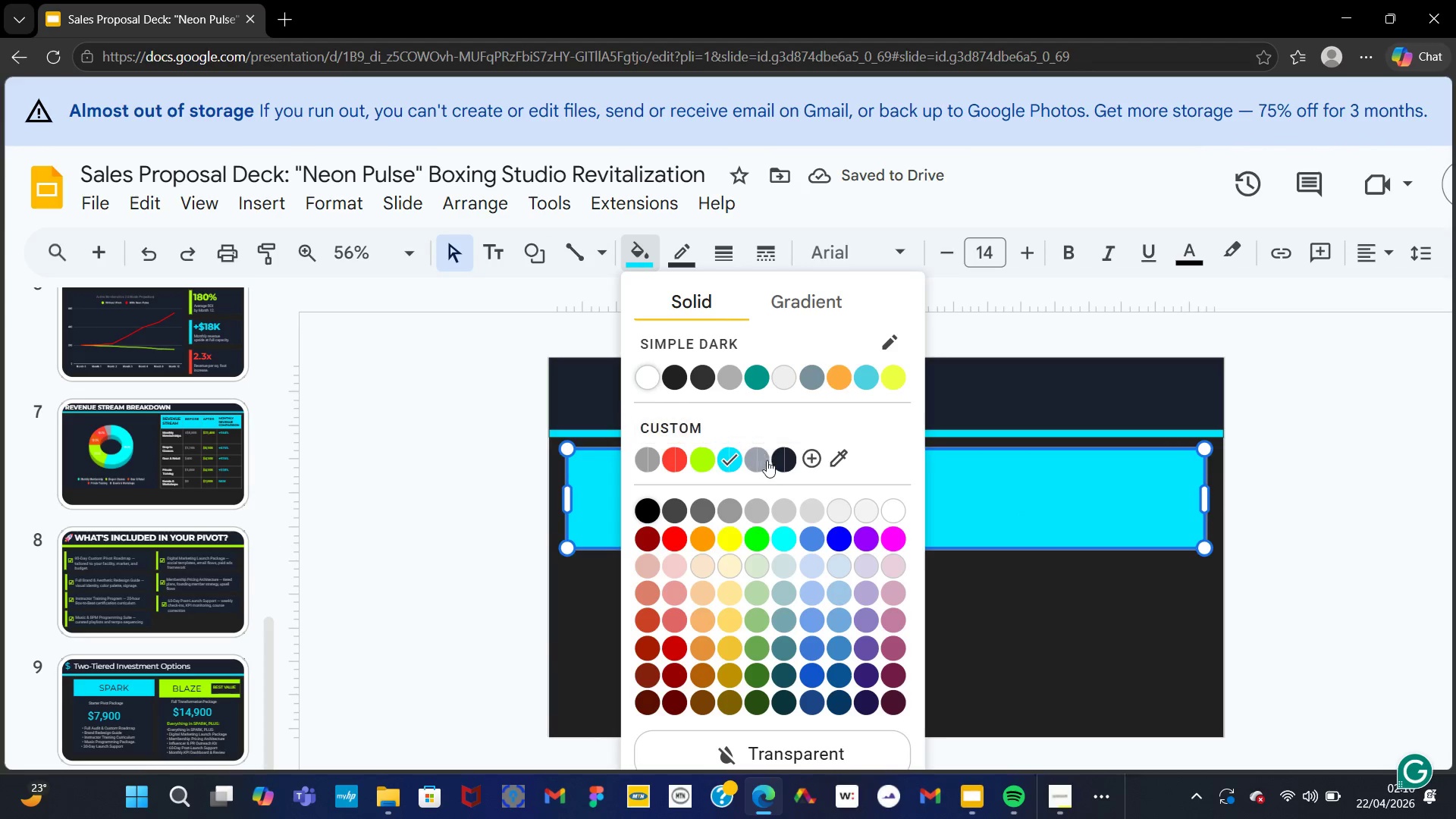 
left_click([777, 466])
 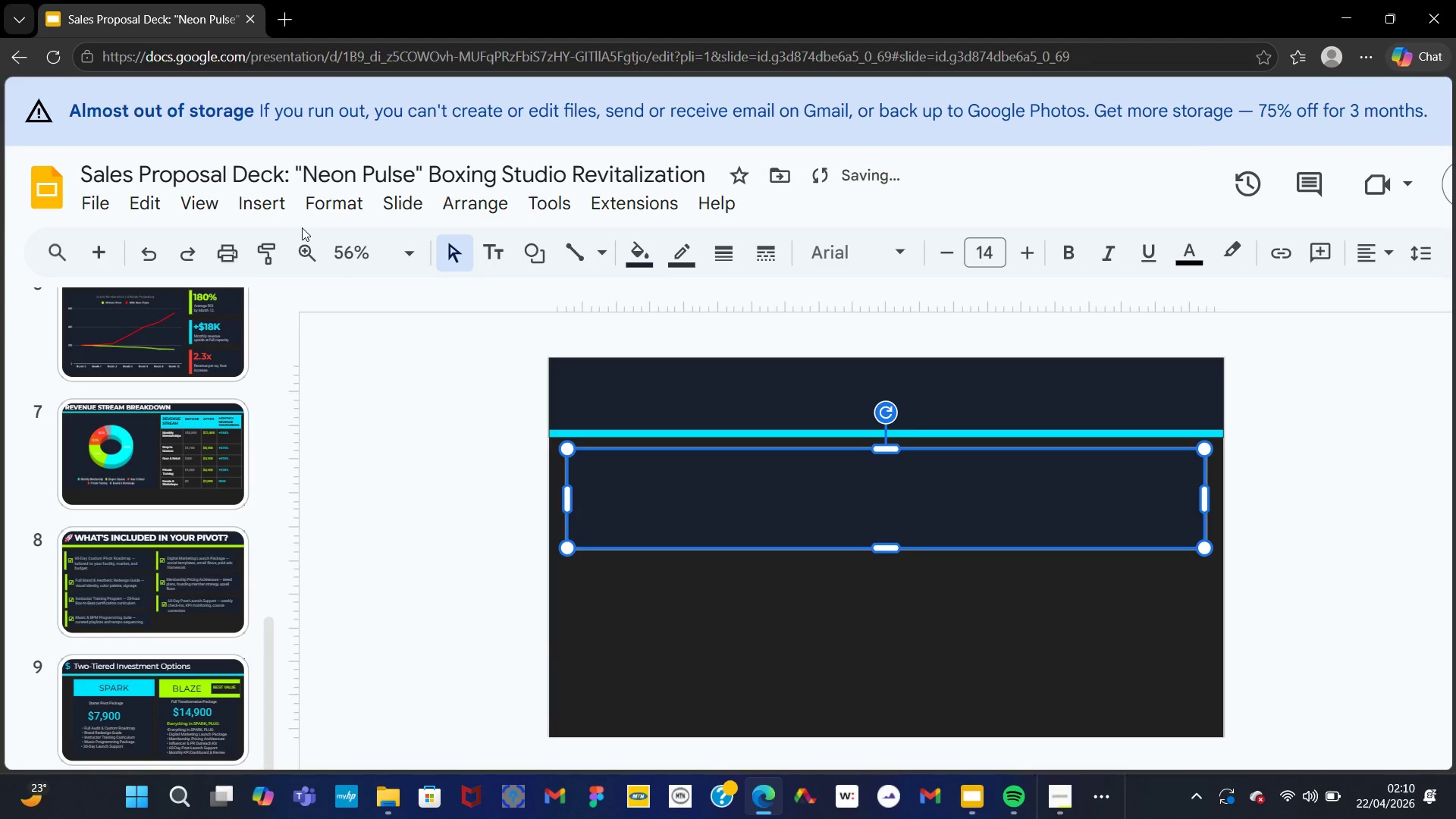 
left_click([288, 215])
 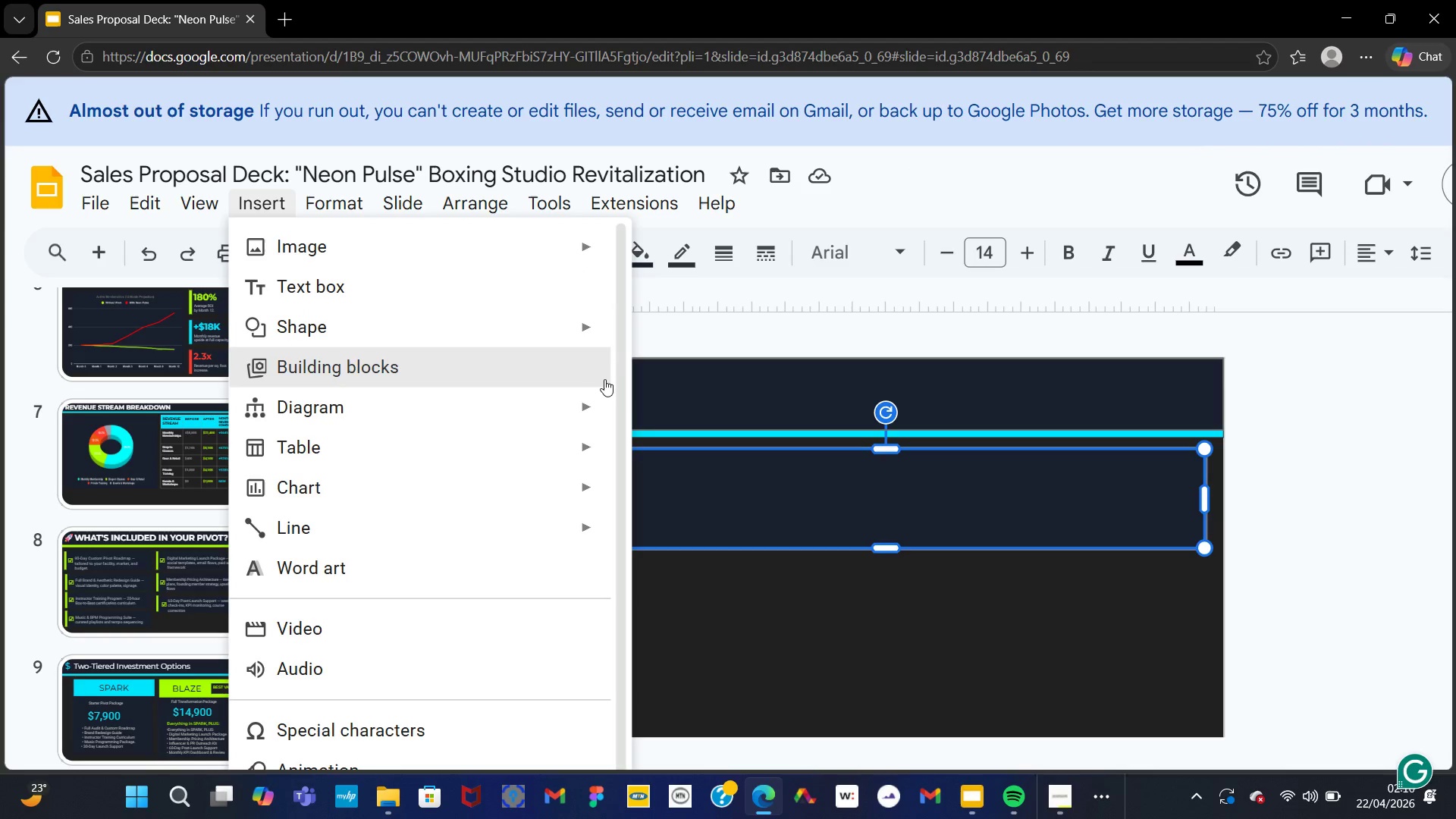 
wait(9.0)
 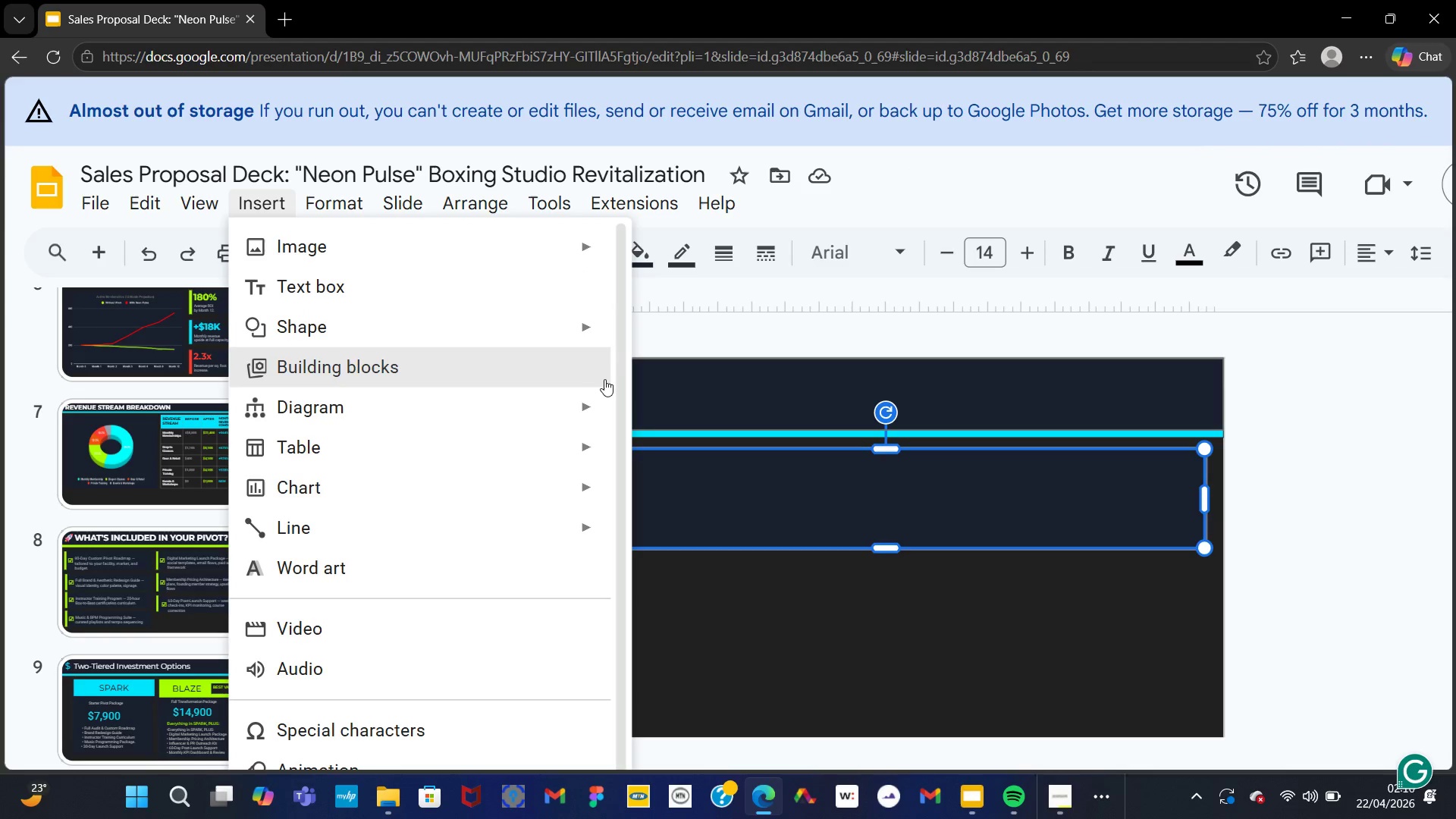 
left_click([957, 347])
 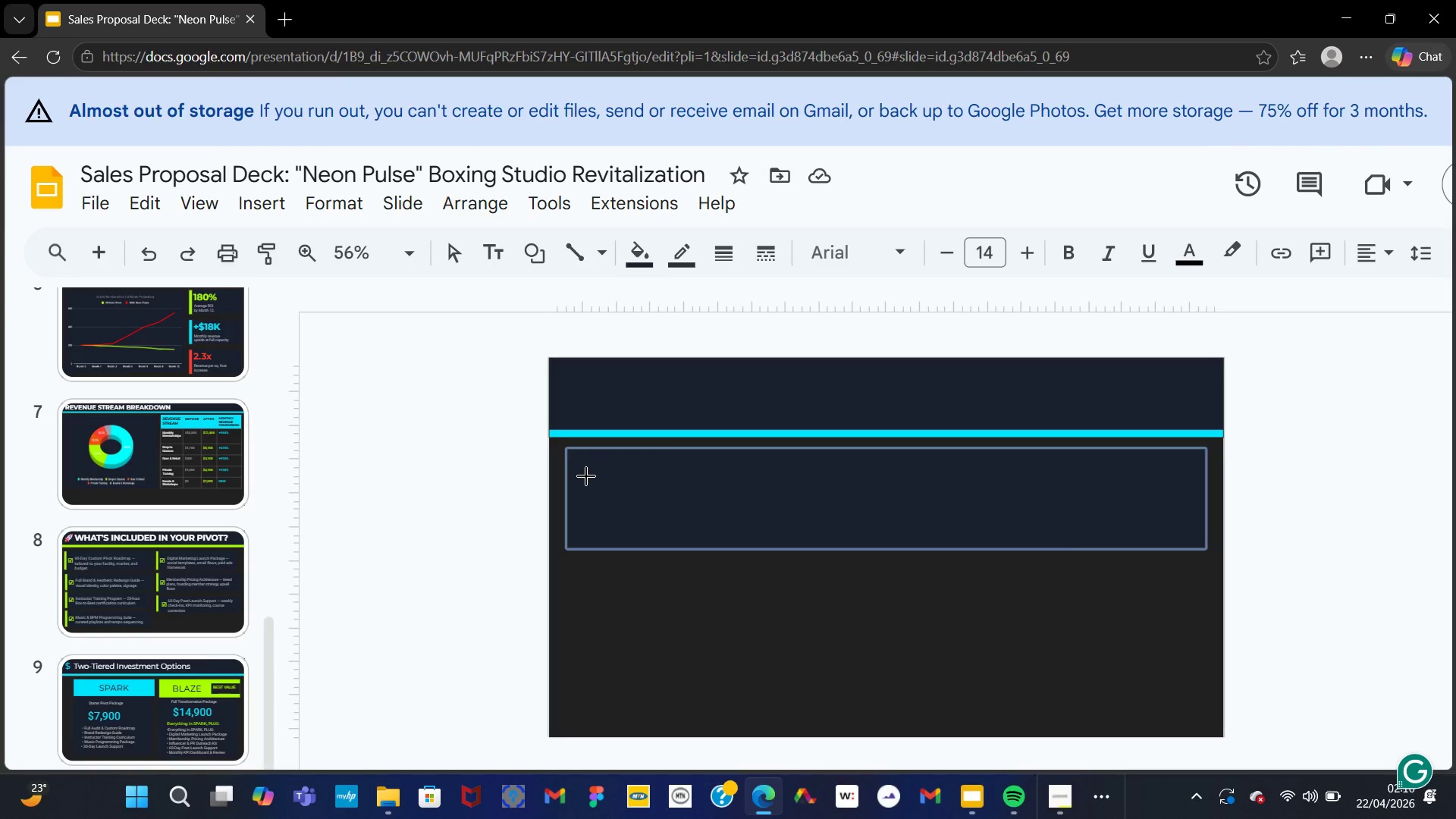 
wait(6.16)
 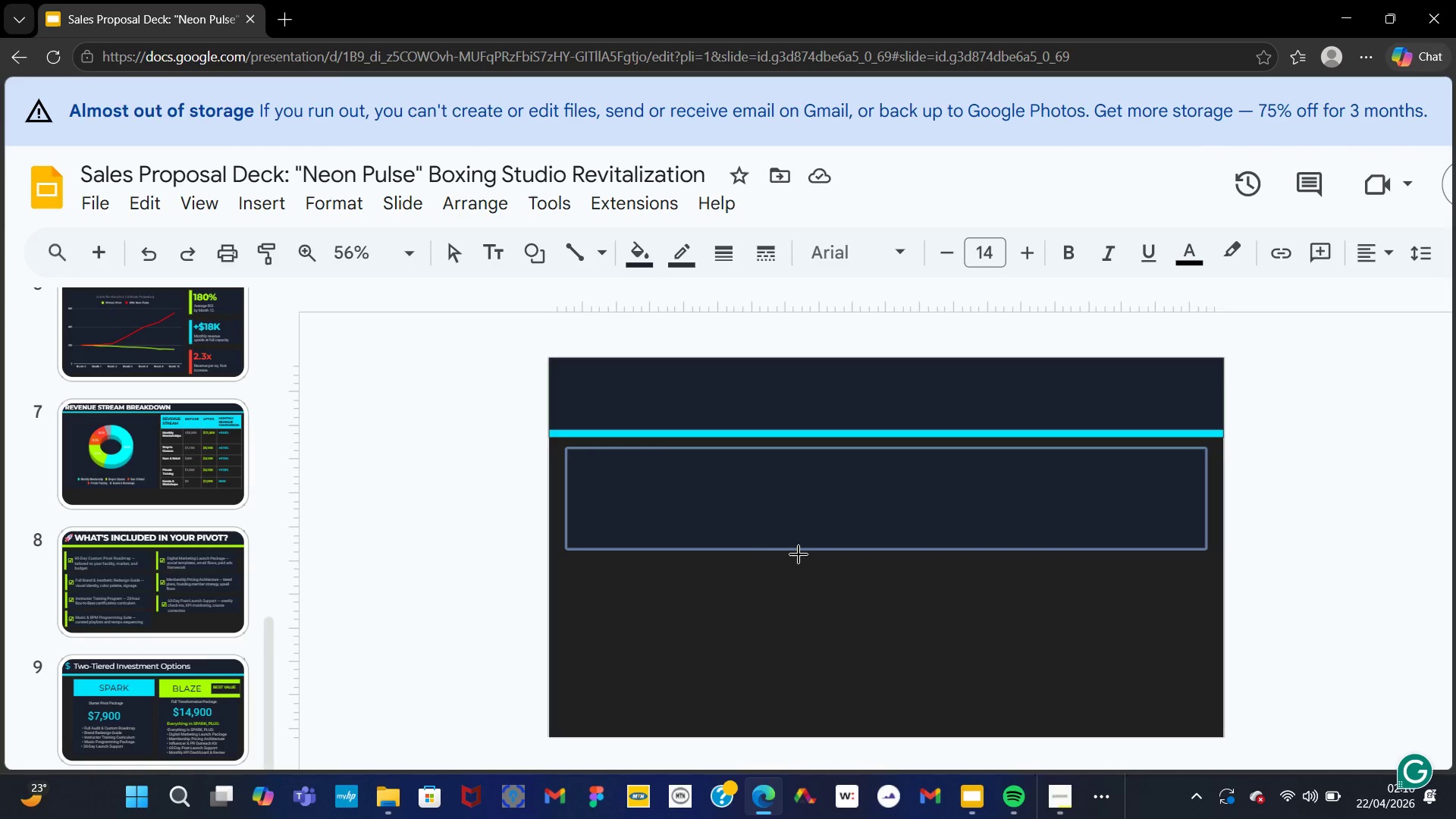 
left_click_drag(start_coordinate=[570, 450], to_coordinate=[716, 548])
 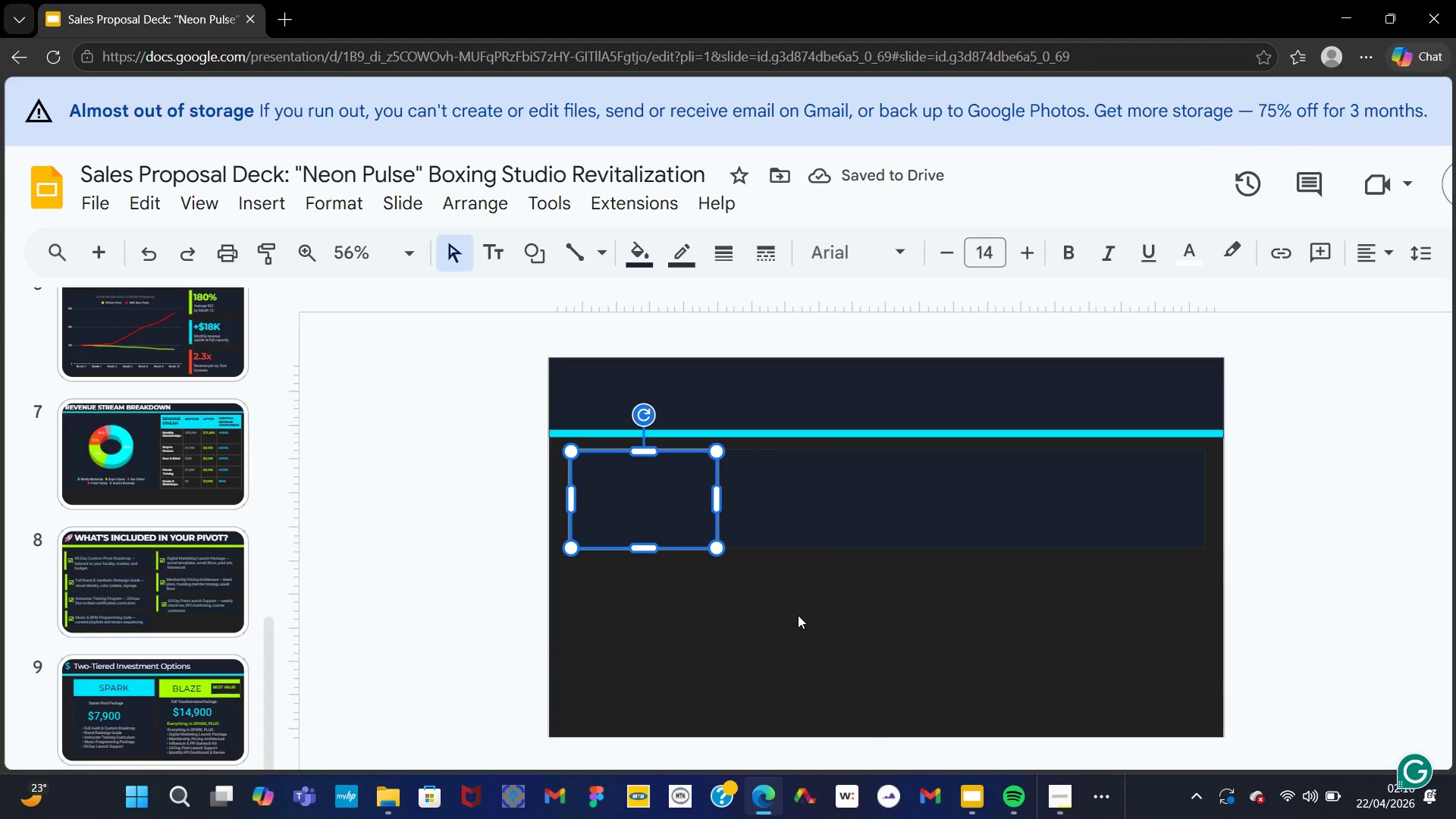 
left_click([797, 510])
 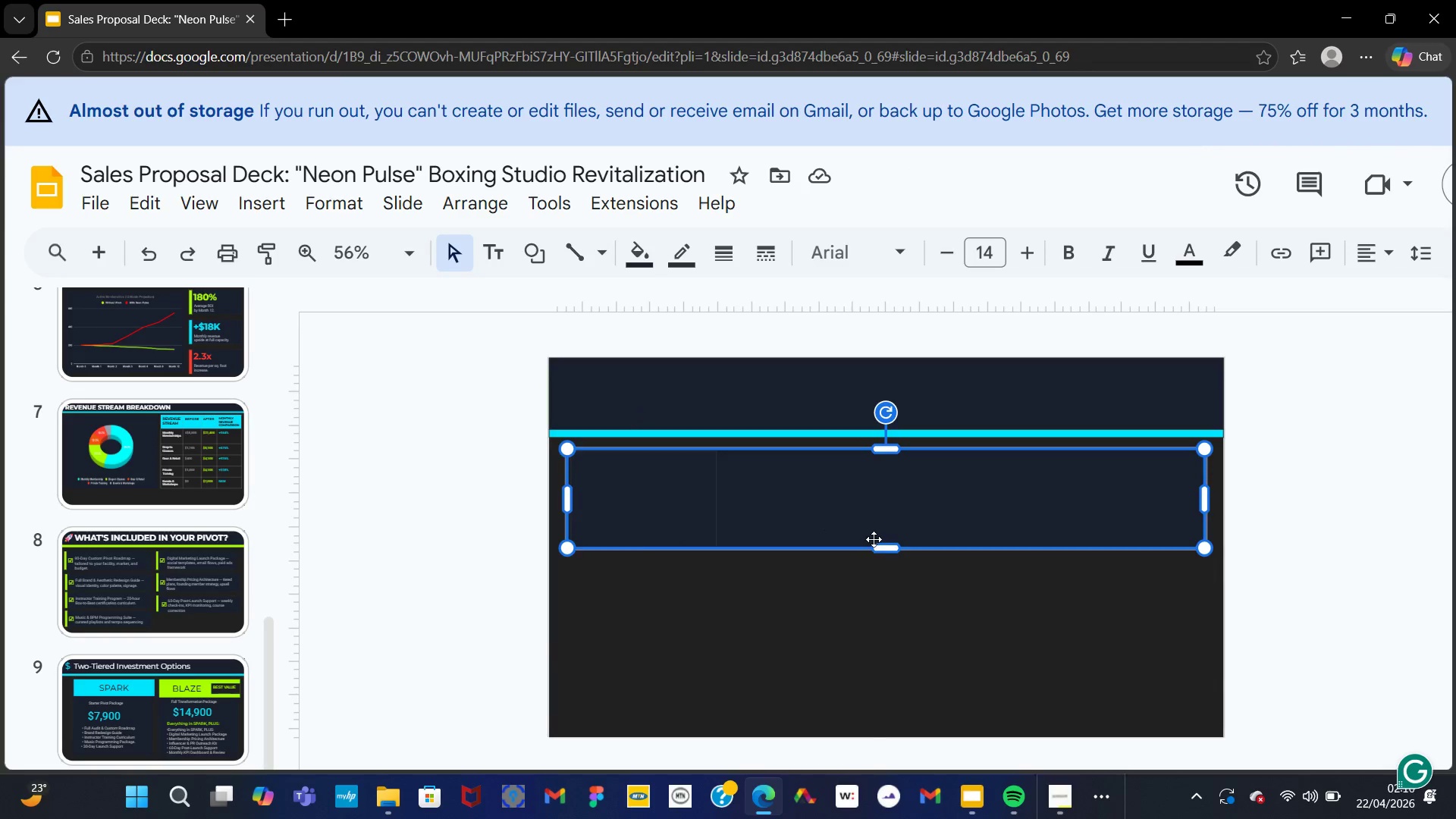 
left_click_drag(start_coordinate=[883, 548], to_coordinate=[879, 516])
 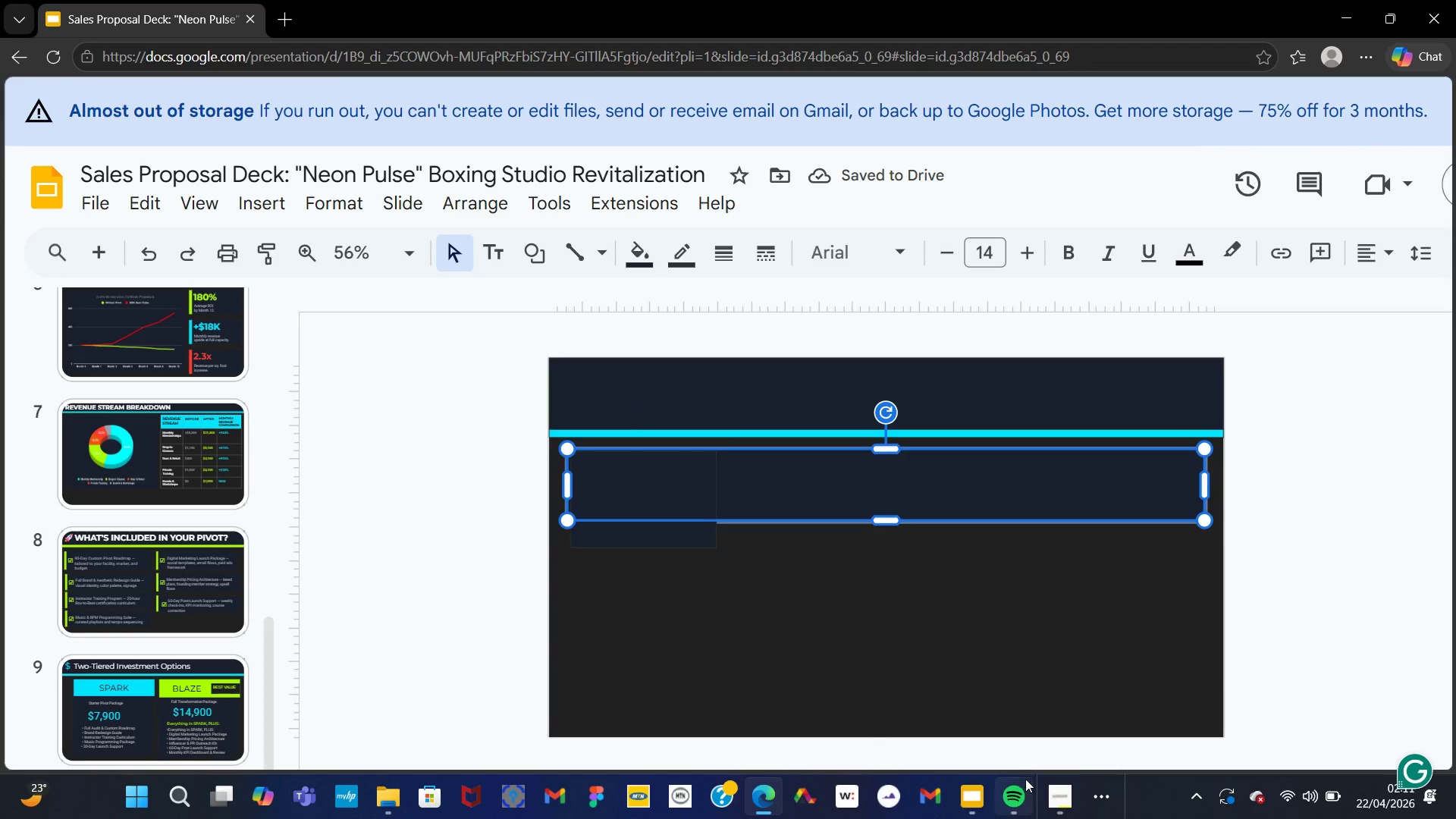 
left_click([1058, 797])